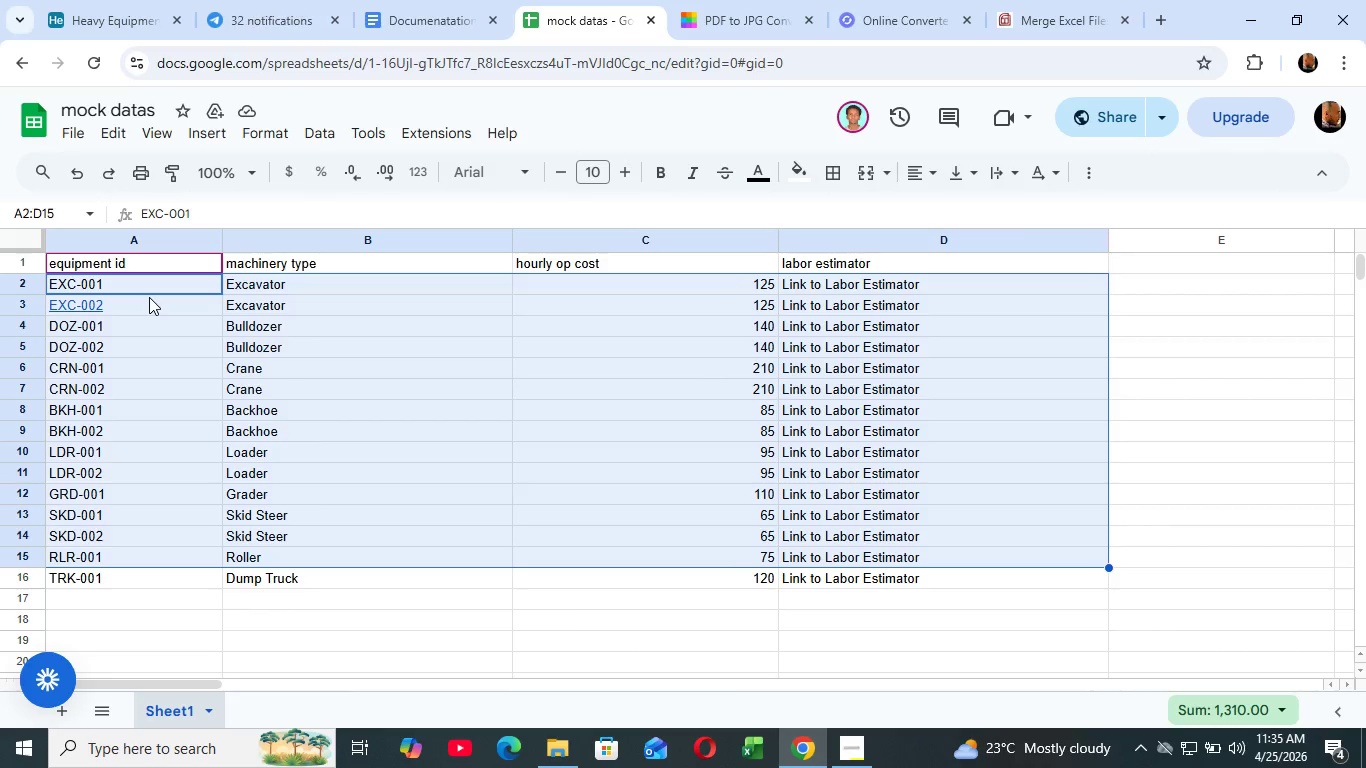 
key(Shift+ArrowDown)
 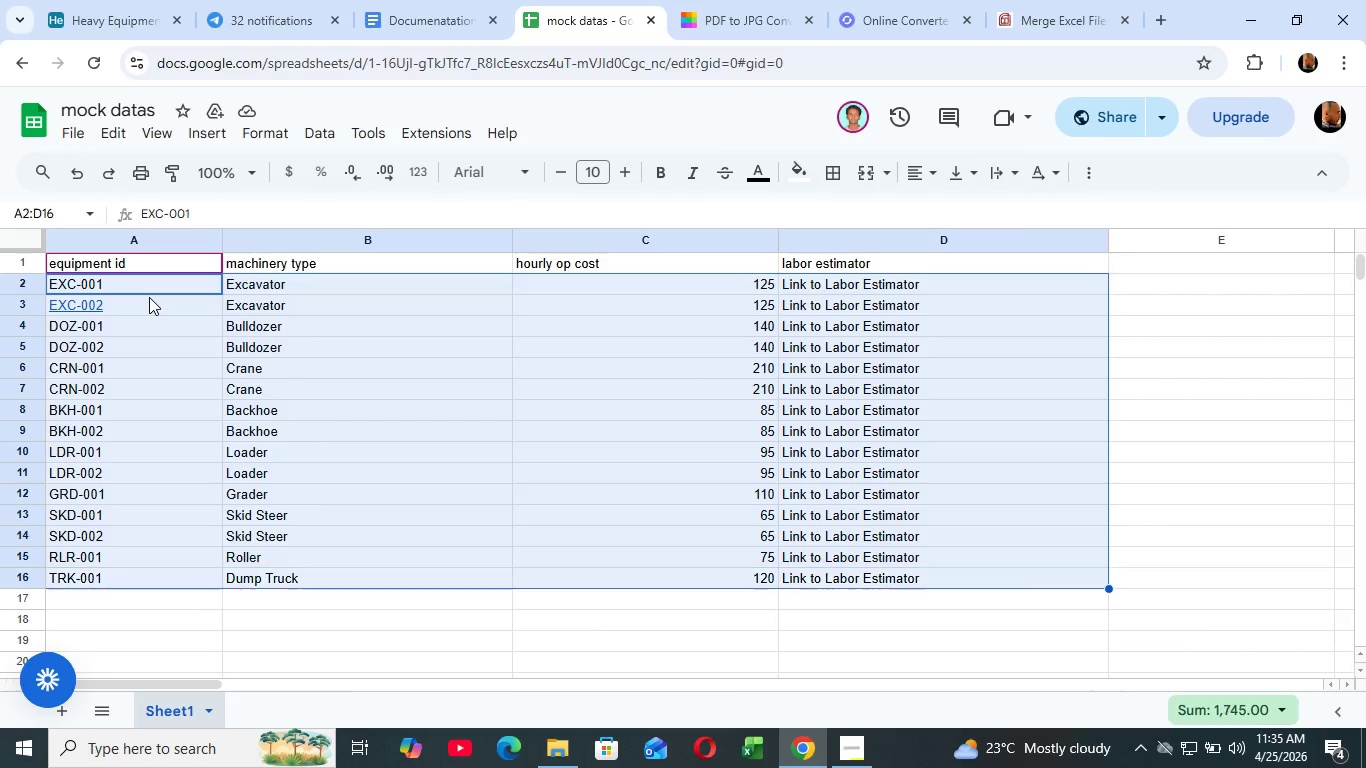 
key(Shift+ArrowDown)
 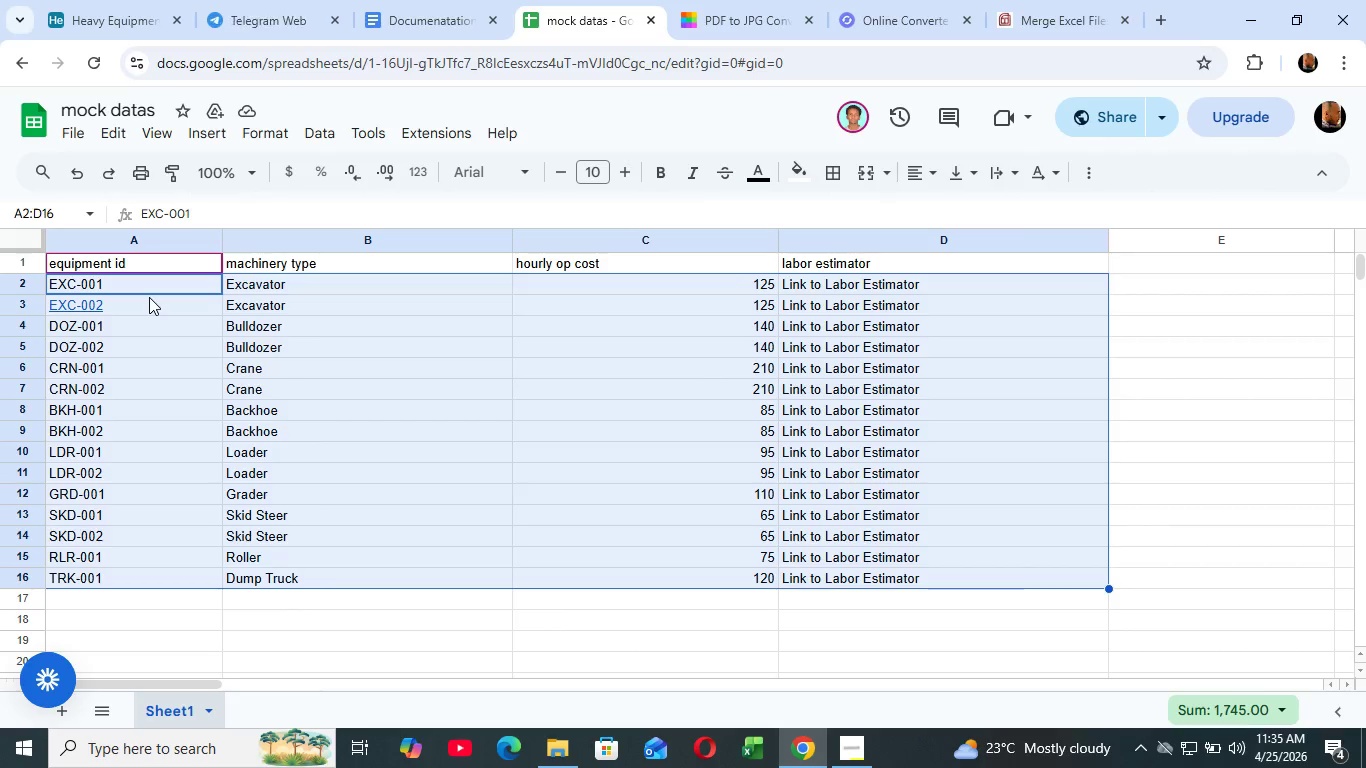 
hold_key(key=ControlRight, duration=0.75)
 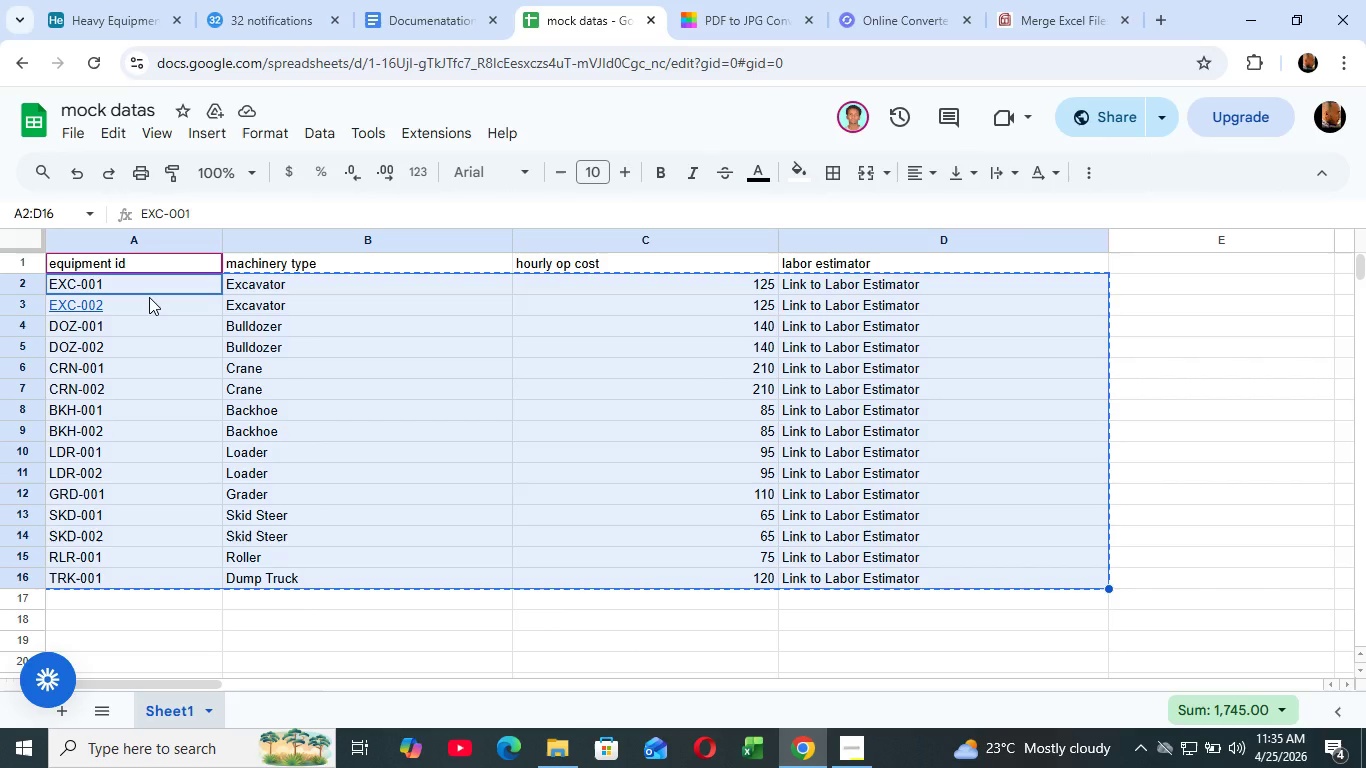 
key(C)
 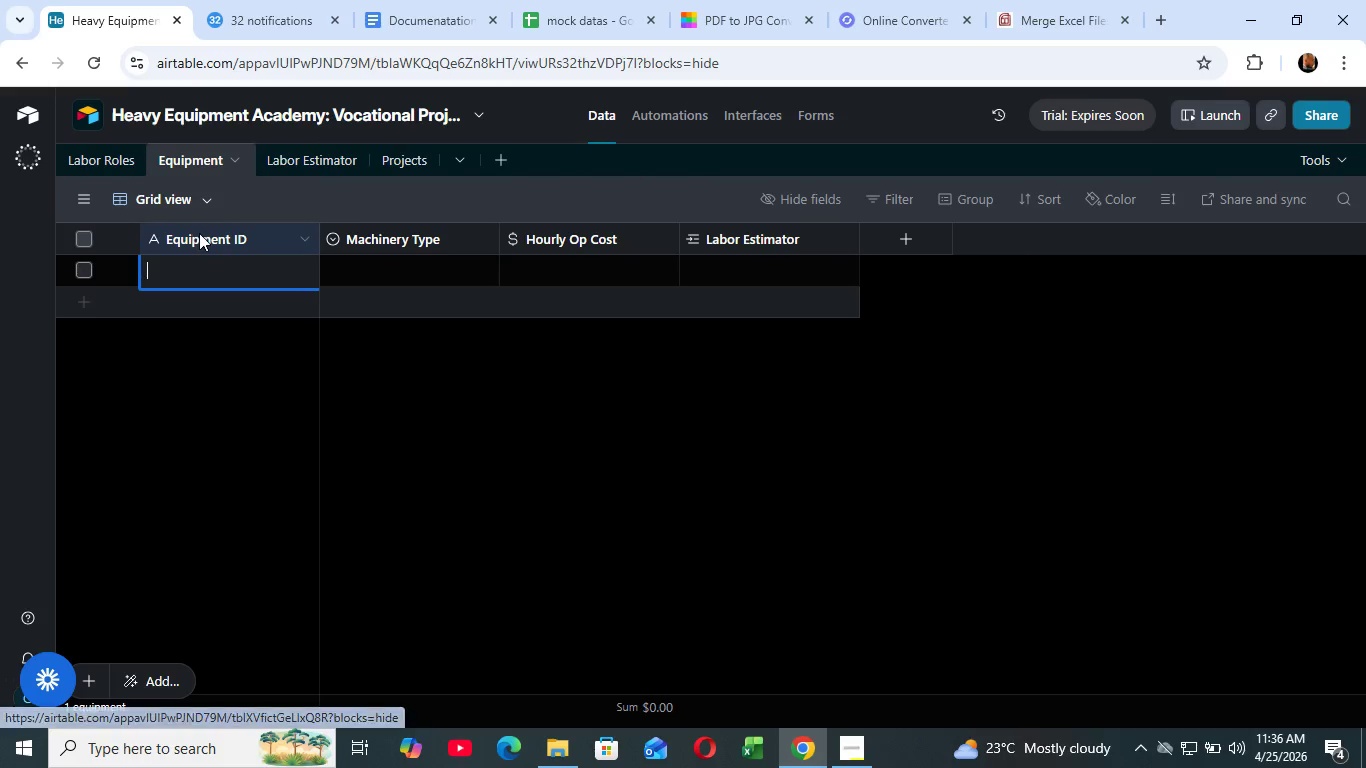 
wait(6.23)
 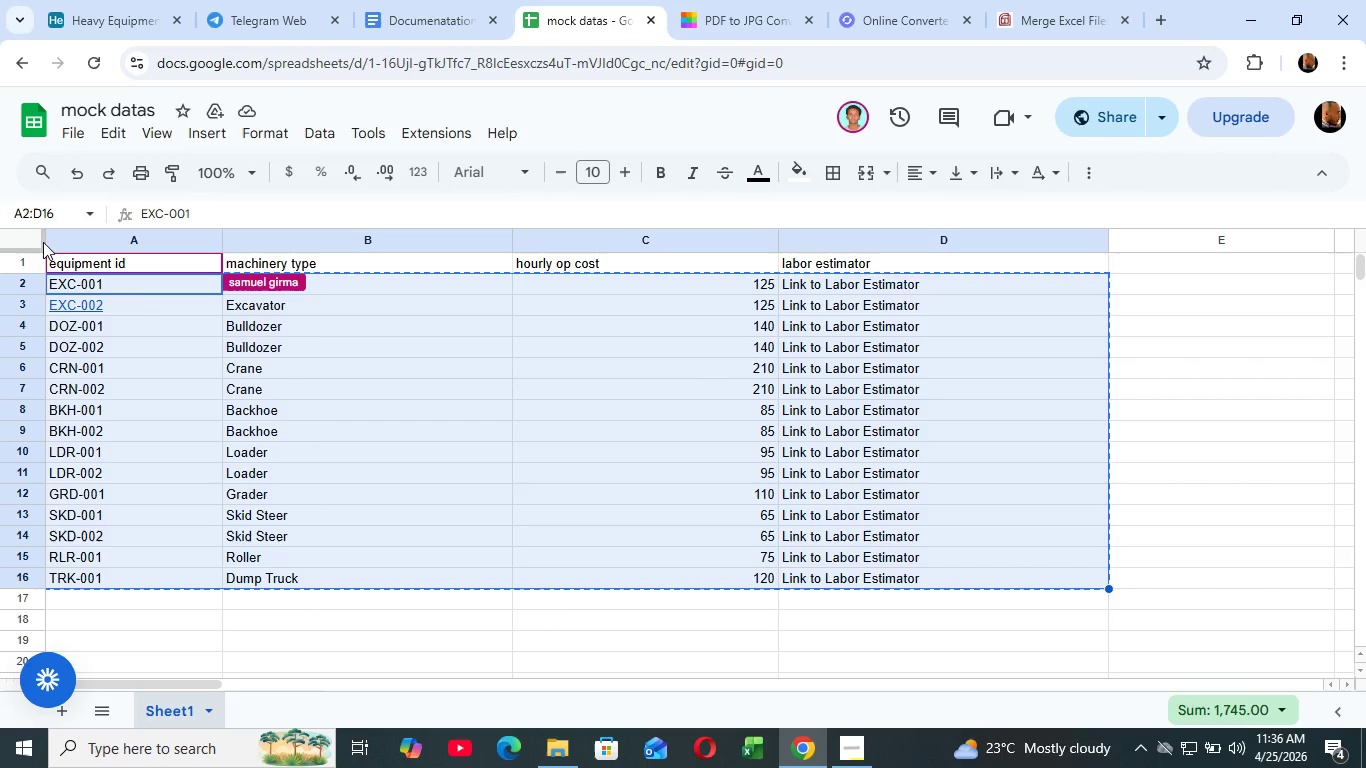 
hold_key(key=ControlRight, duration=0.61)
 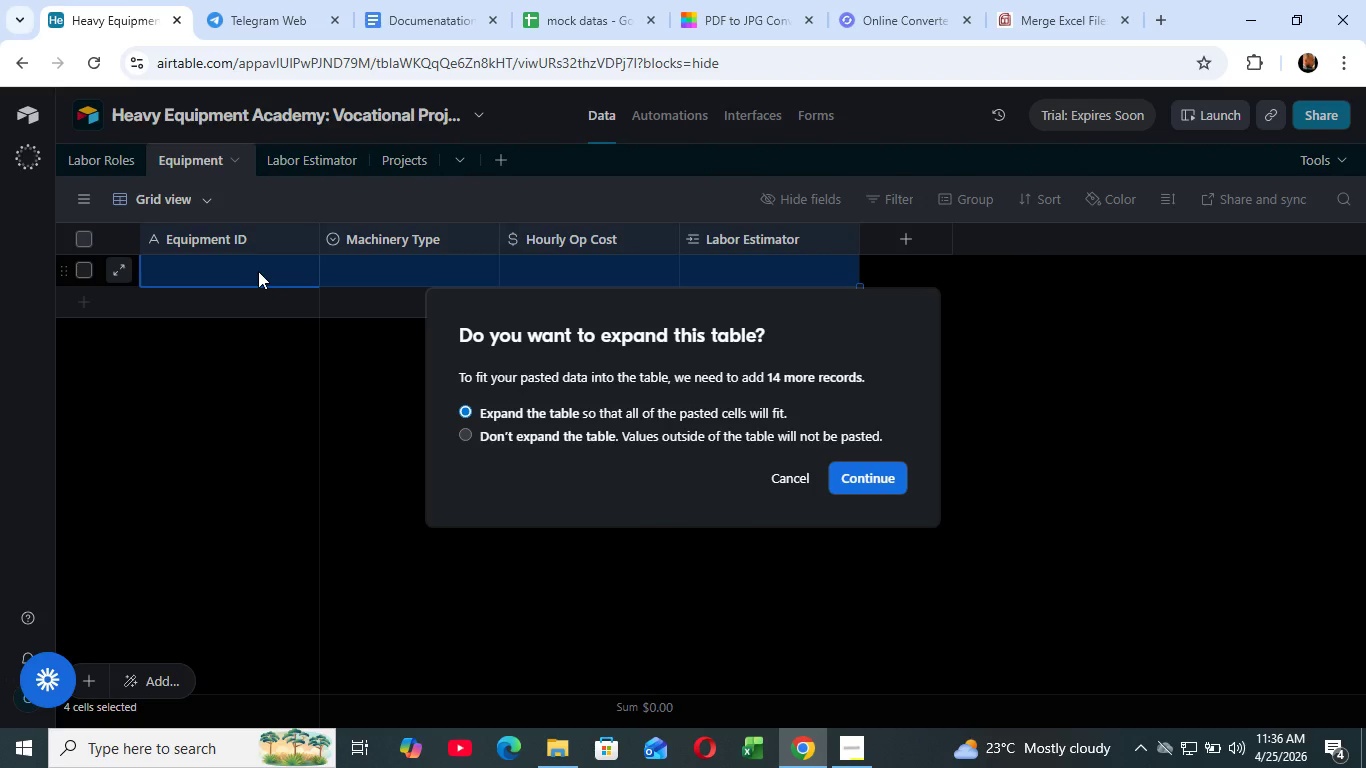 
key(V)
 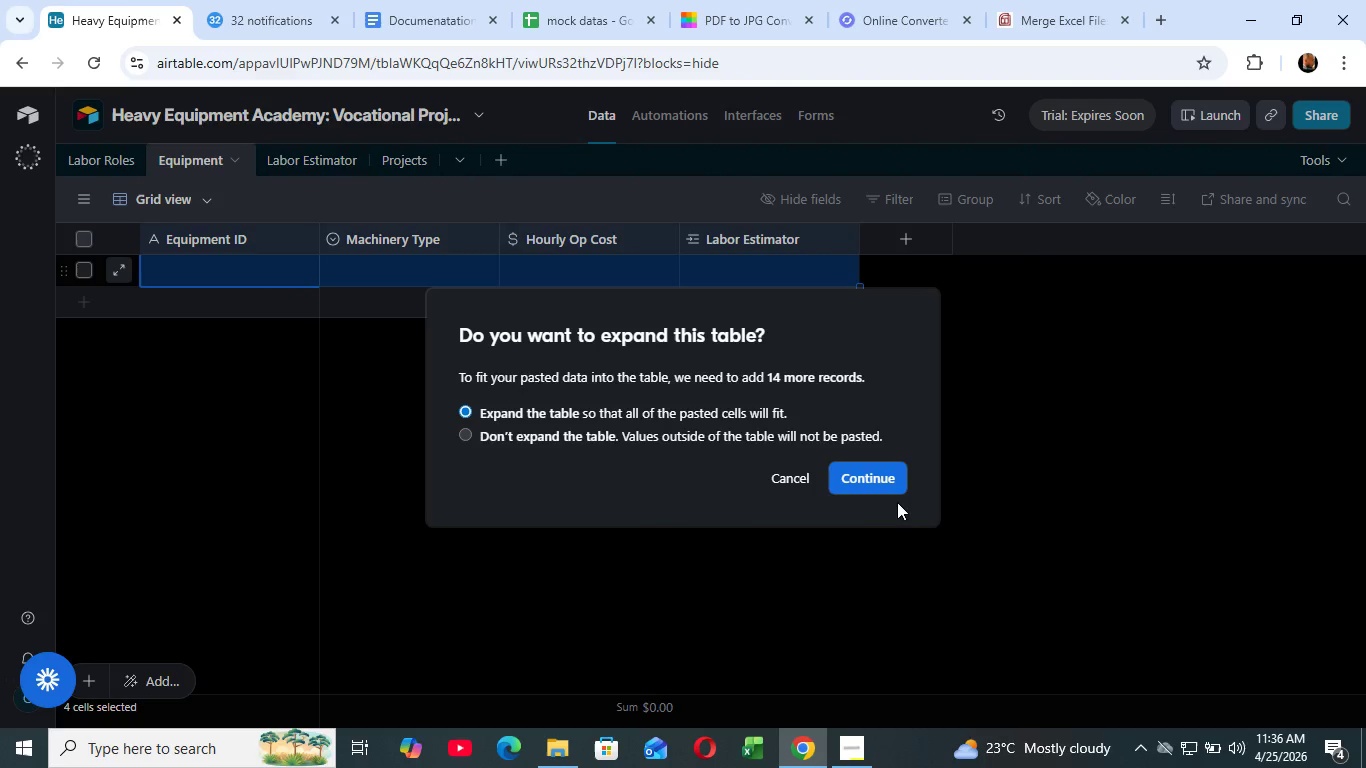 
left_click([877, 477])
 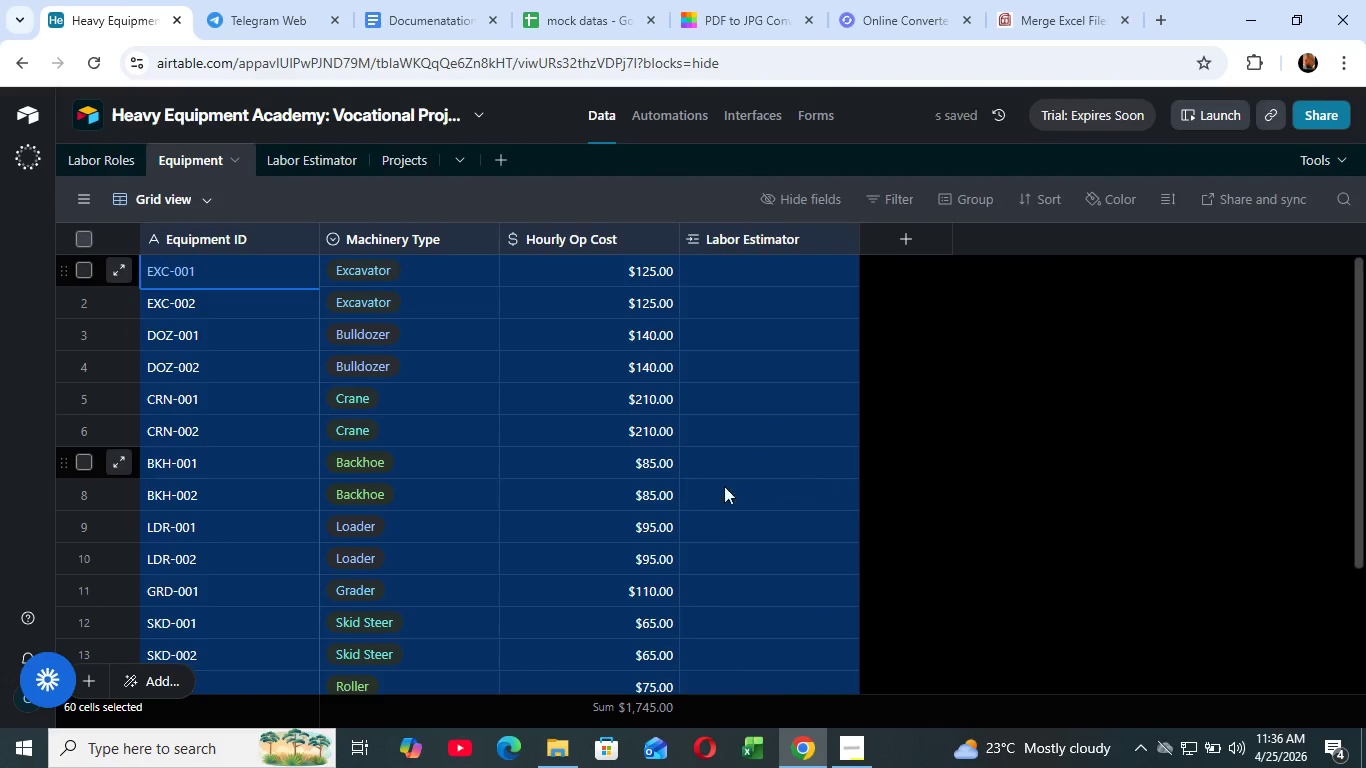 
scroll: coordinate [535, 520], scroll_direction: down, amount: 3.0
 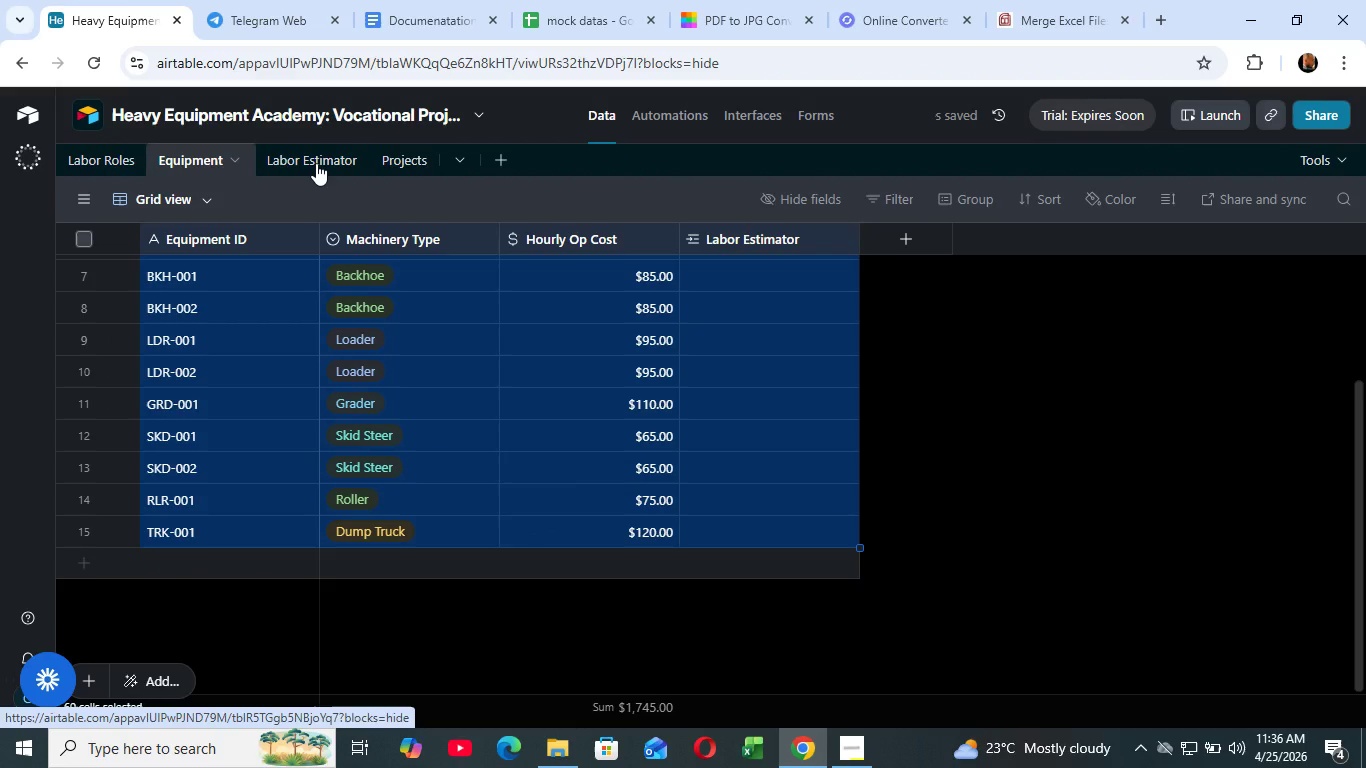 
left_click([316, 163])
 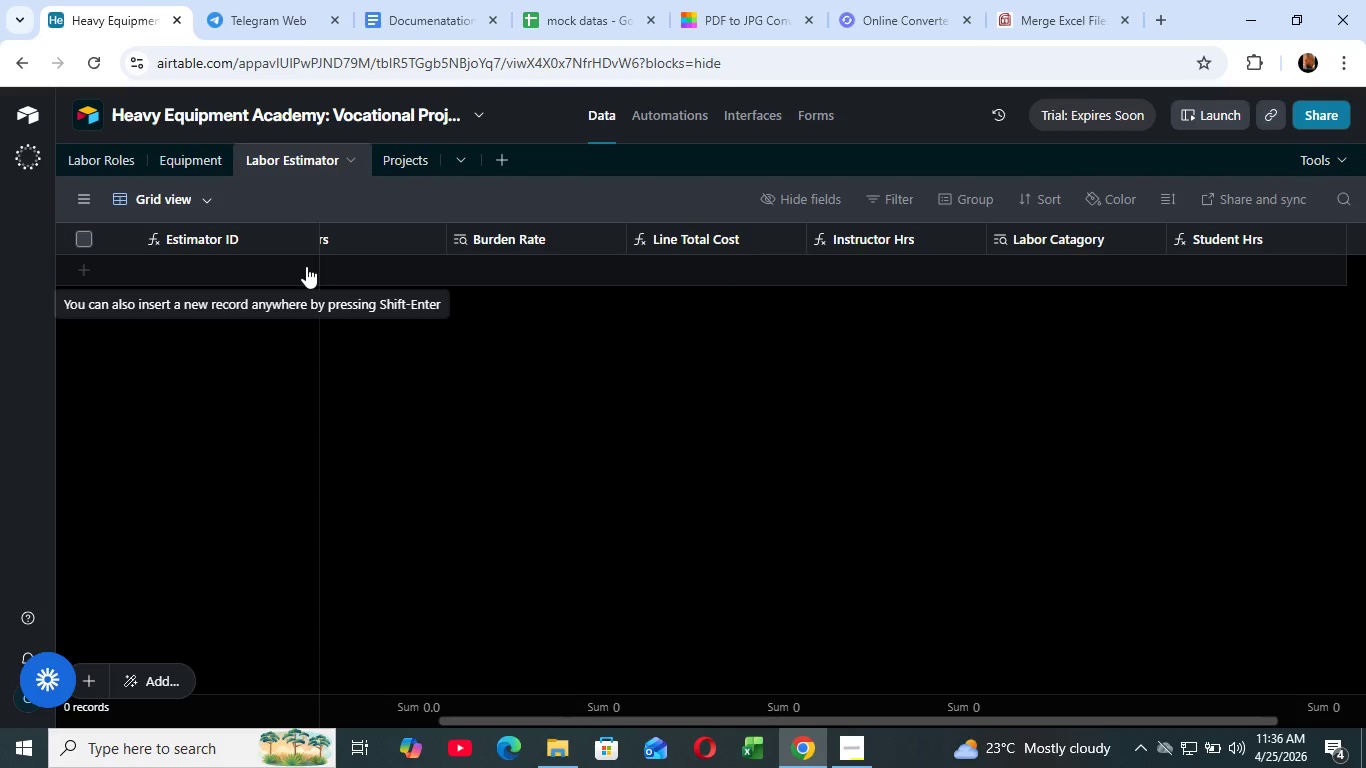 
wait(40.2)
 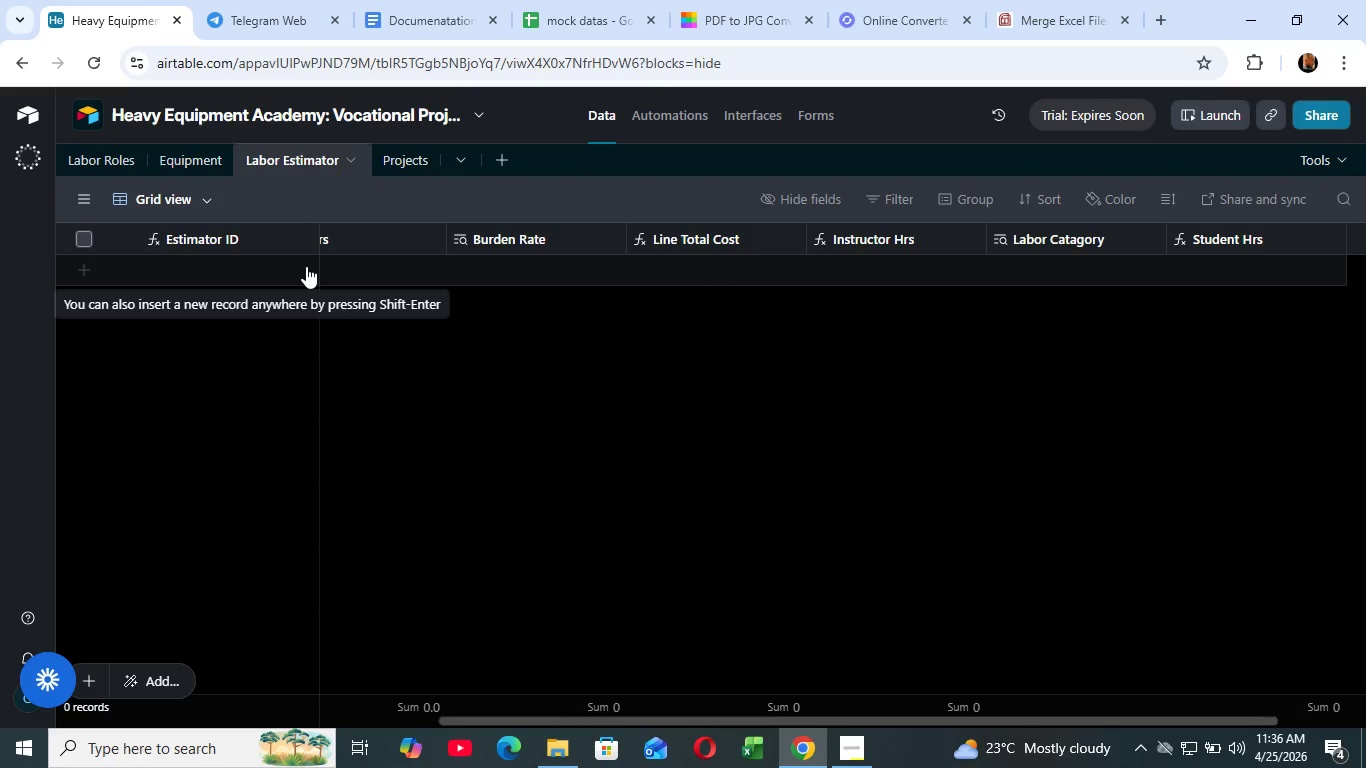 
left_click([380, 460])
 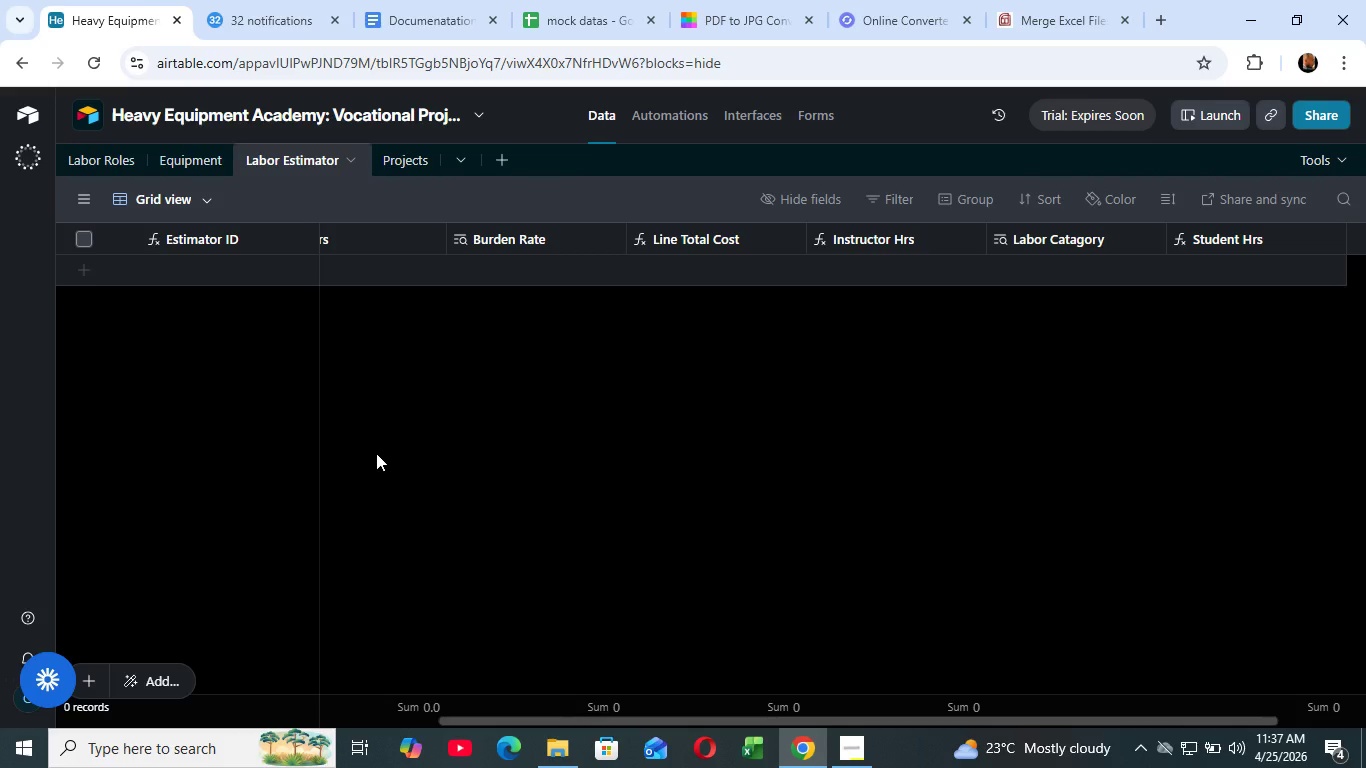 
wait(63.45)
 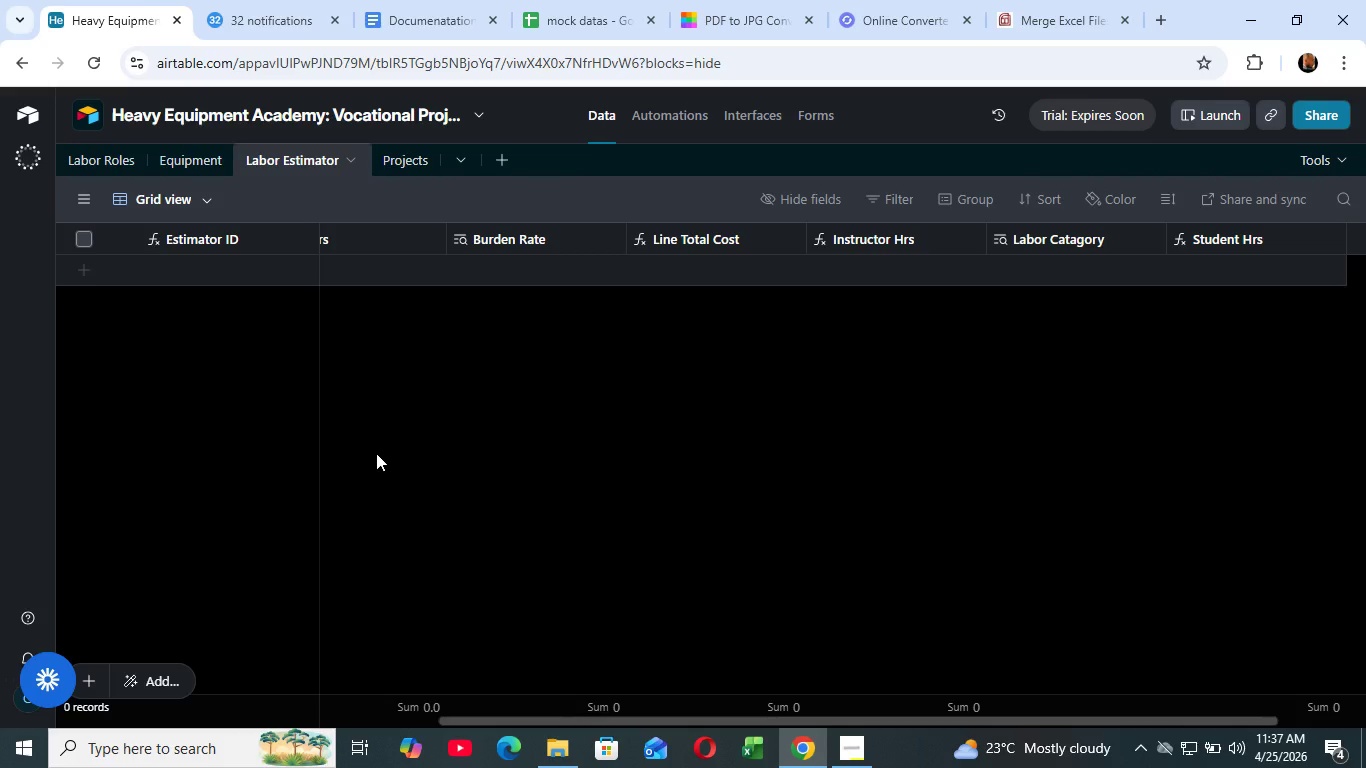 
left_click_drag(start_coordinate=[653, 714], to_coordinate=[508, 711])
 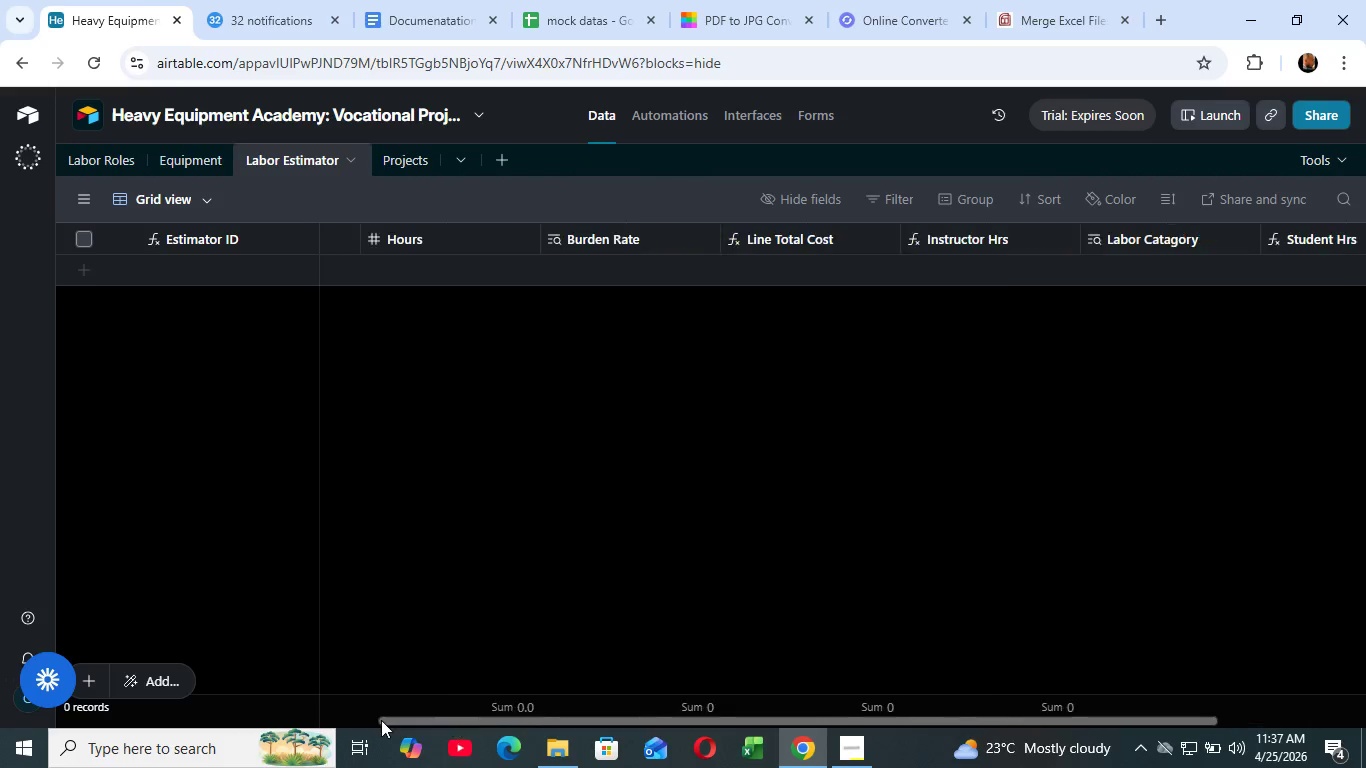 
left_click_drag(start_coordinate=[491, 720], to_coordinate=[0, 700])
 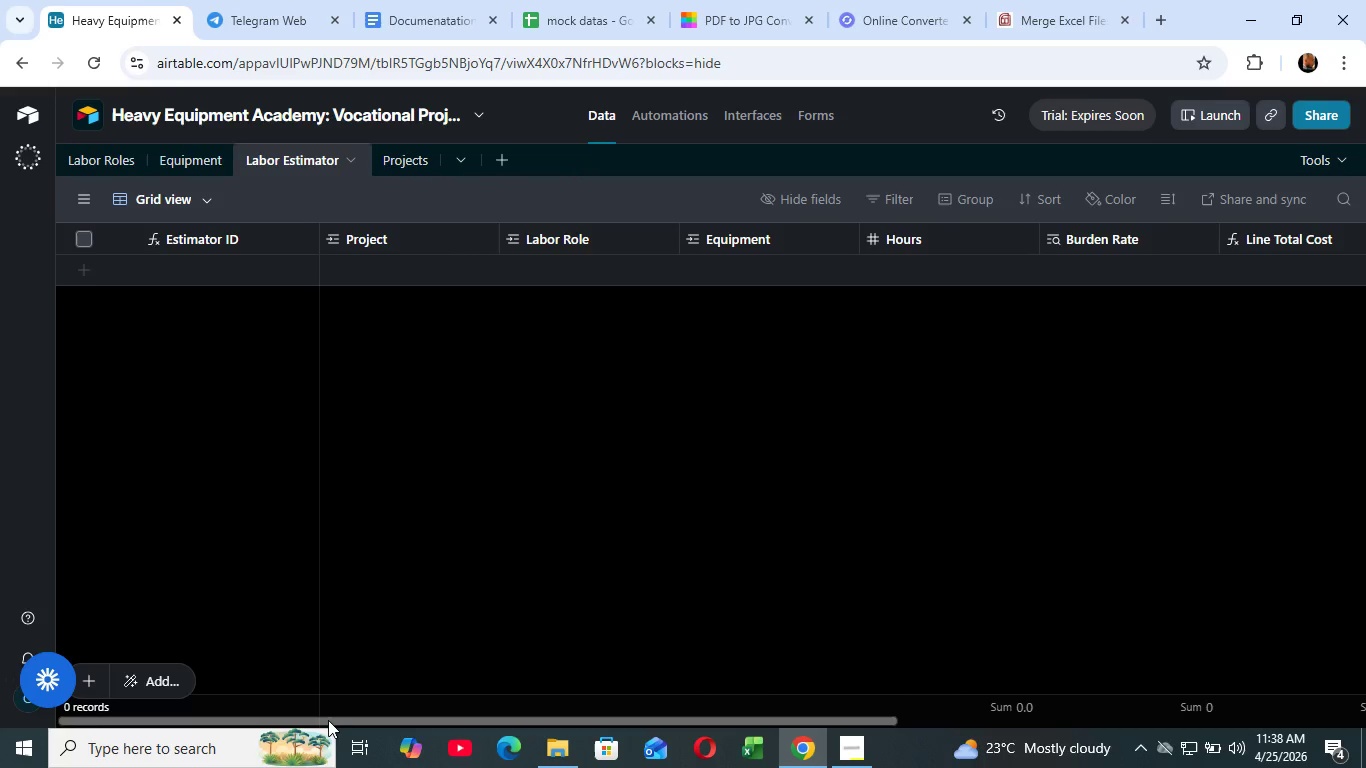 
left_click_drag(start_coordinate=[328, 720], to_coordinate=[298, 728])
 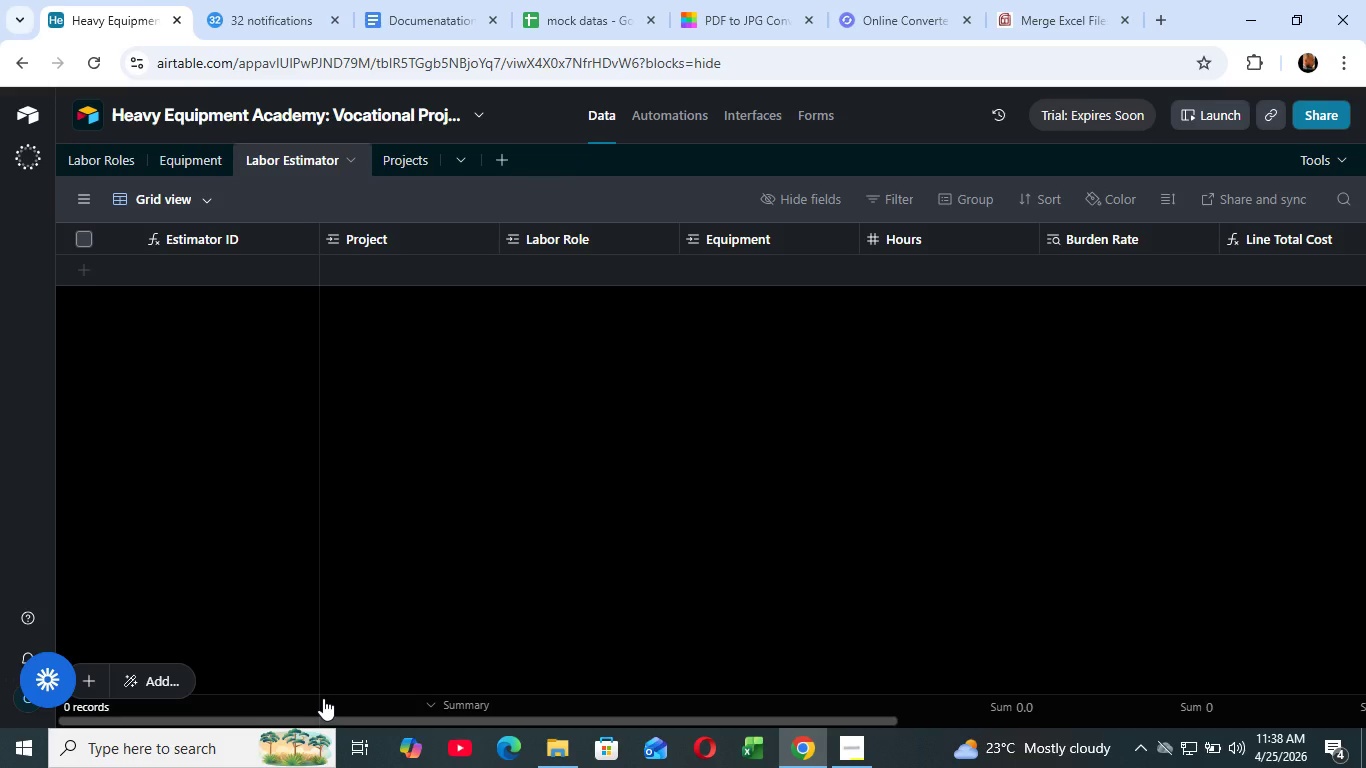 
wait(33.2)
 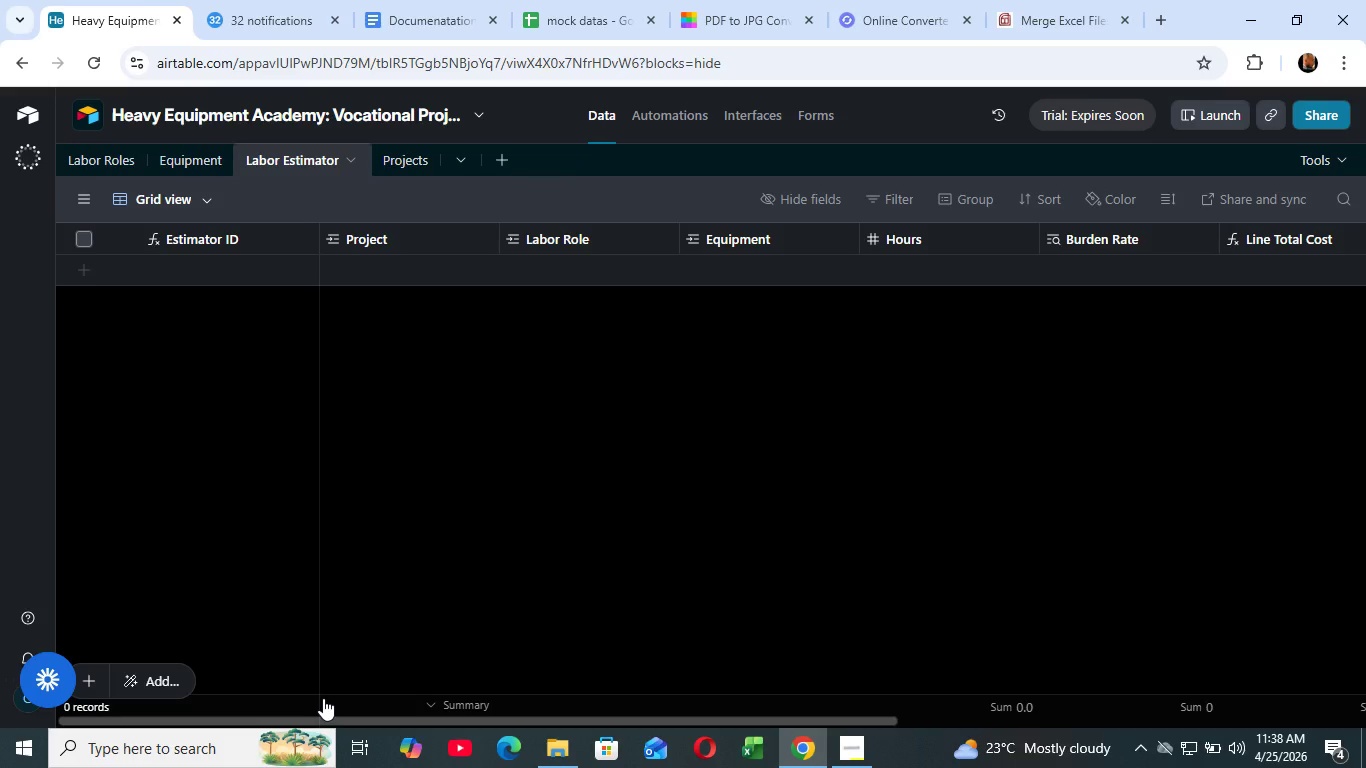 
mouse_move([337, 752])
 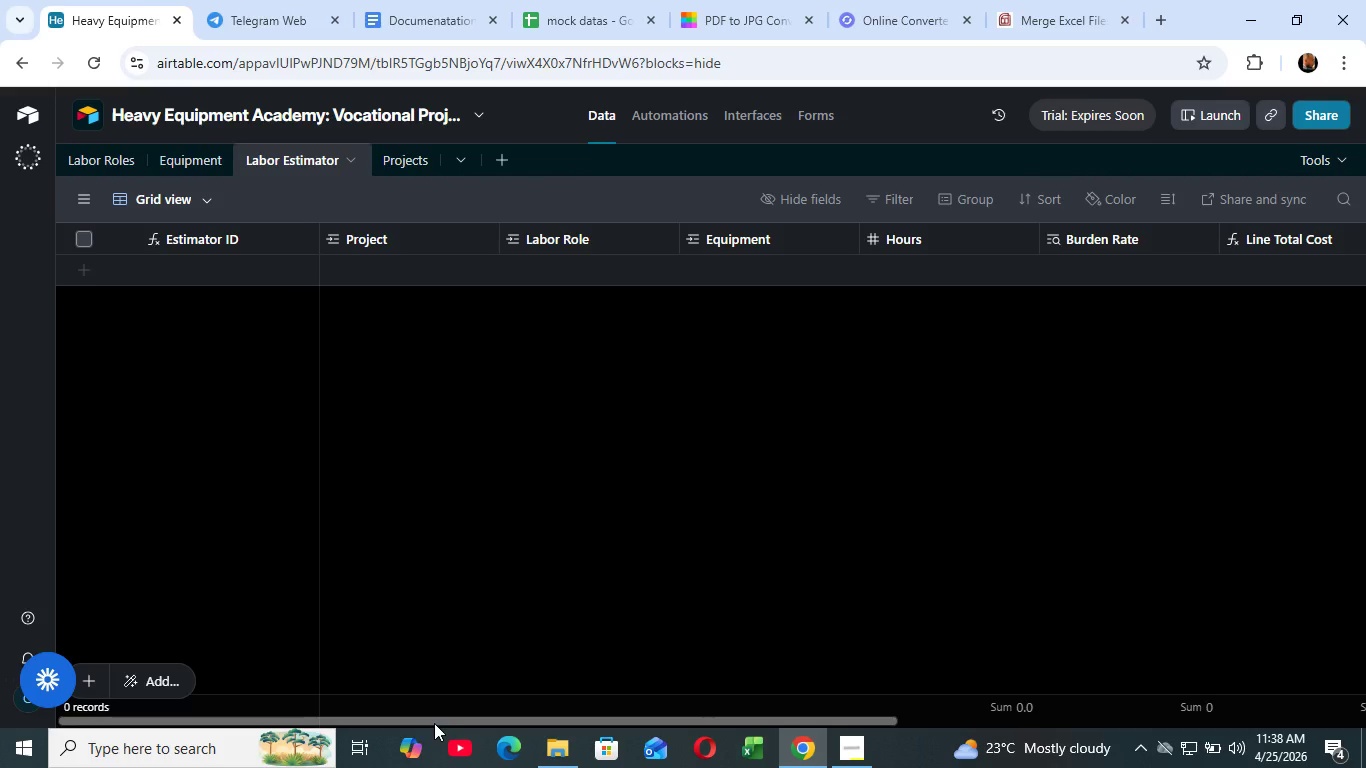 
left_click_drag(start_coordinate=[434, 723], to_coordinate=[797, 767])
 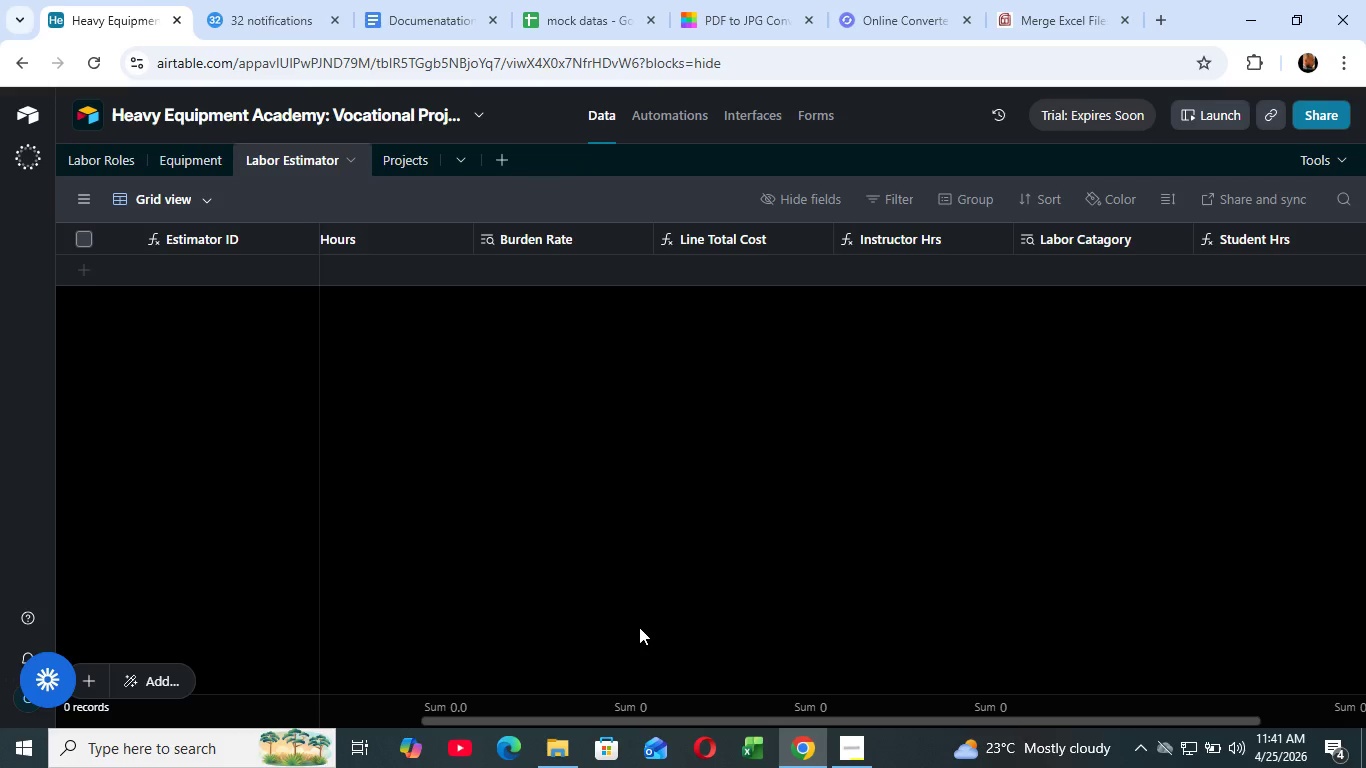 
wait(144.66)
 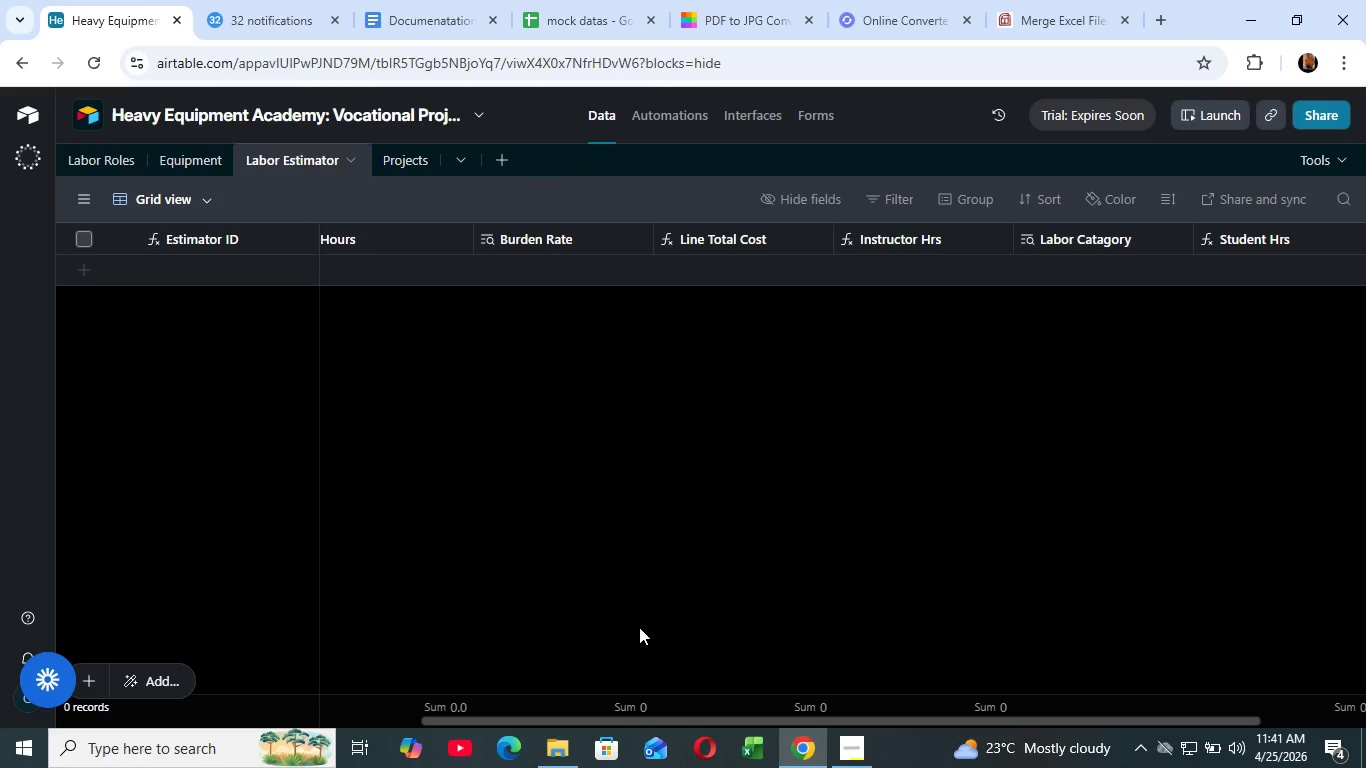 
left_click([537, 7])
 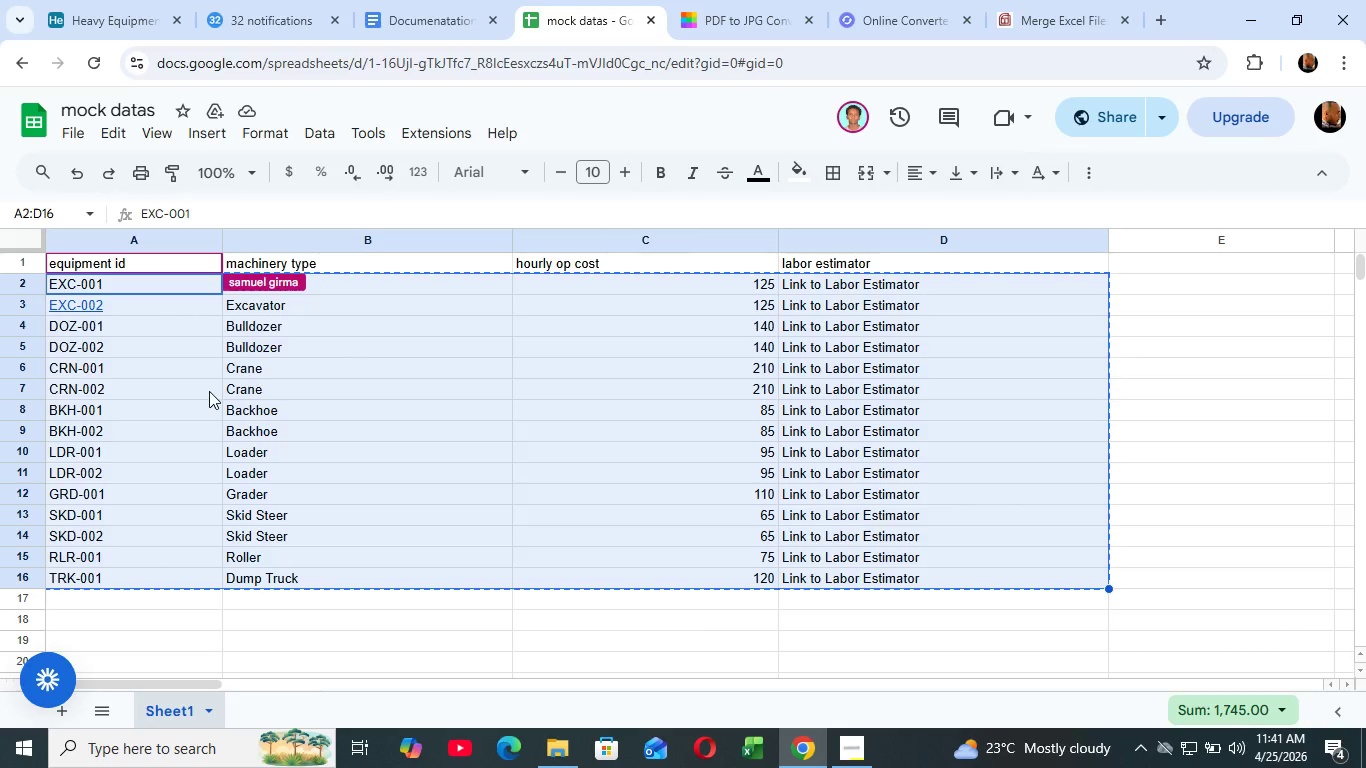 
scroll: coordinate [249, 551], scroll_direction: up, amount: 9.0
 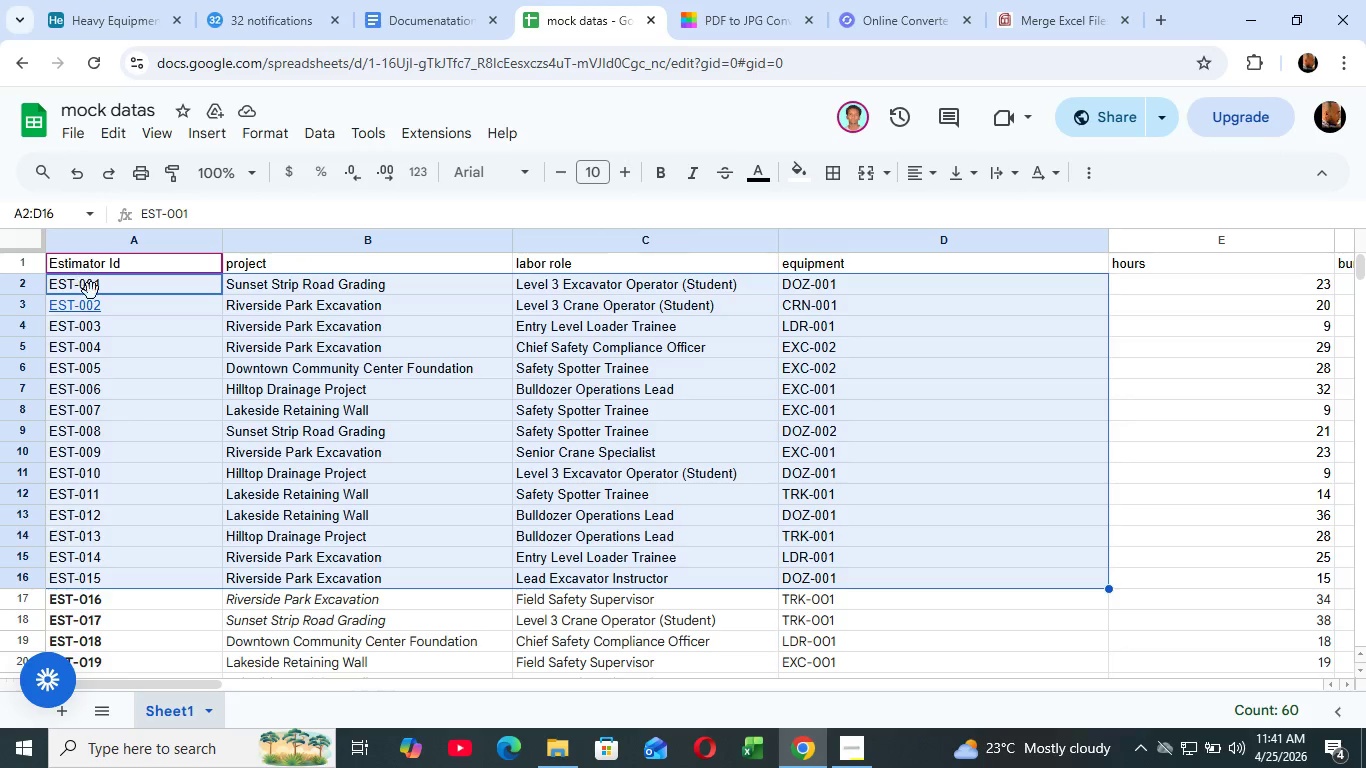 
left_click_drag(start_coordinate=[85, 275], to_coordinate=[88, 284])
 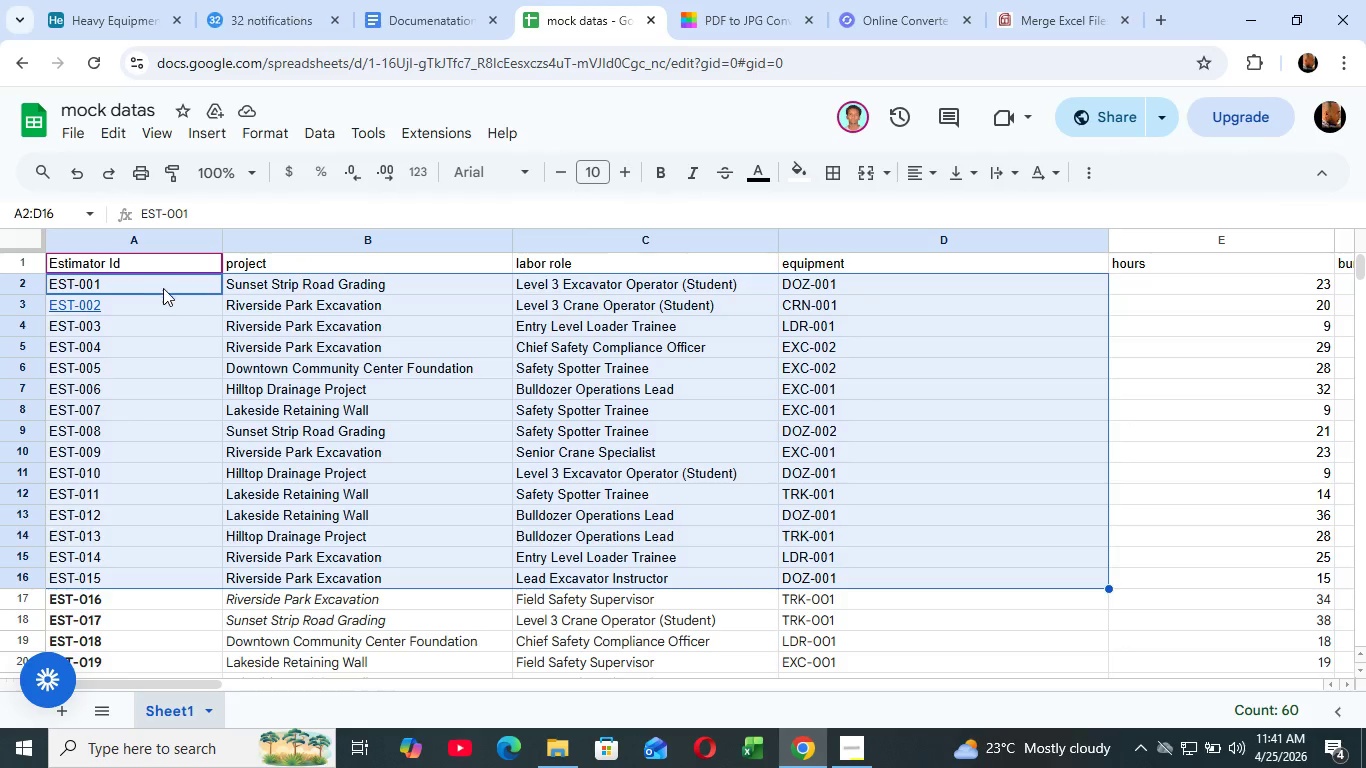 
left_click([165, 288])
 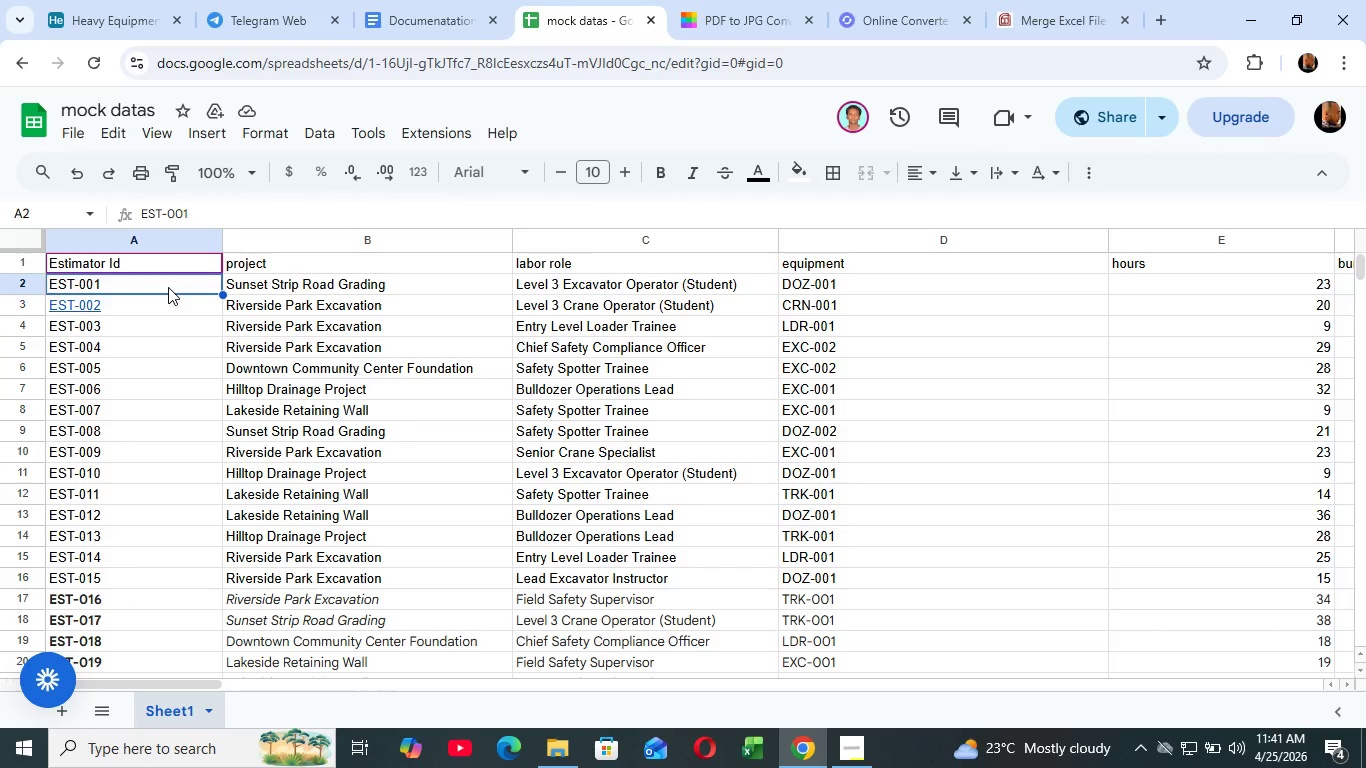 
key(Shift+ArrowRight)
 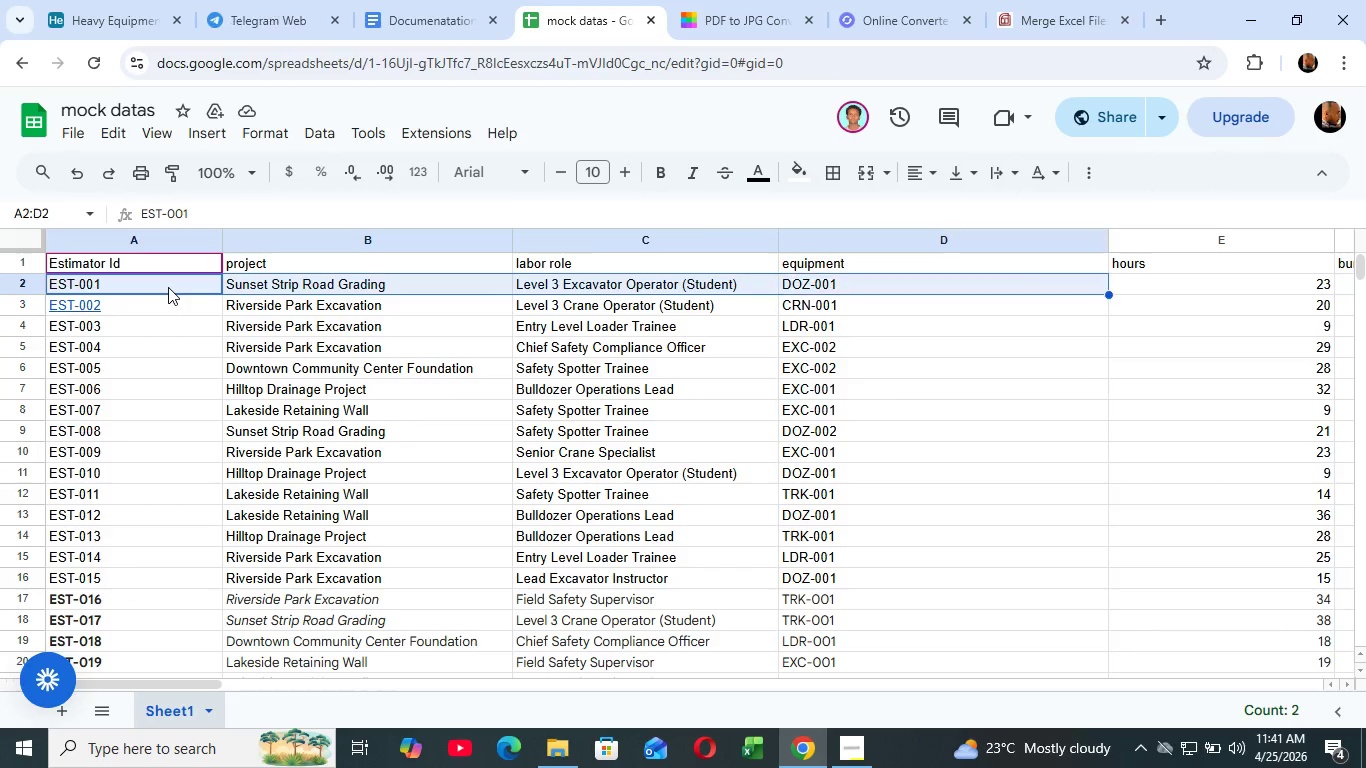 
key(Shift+ArrowRight)
 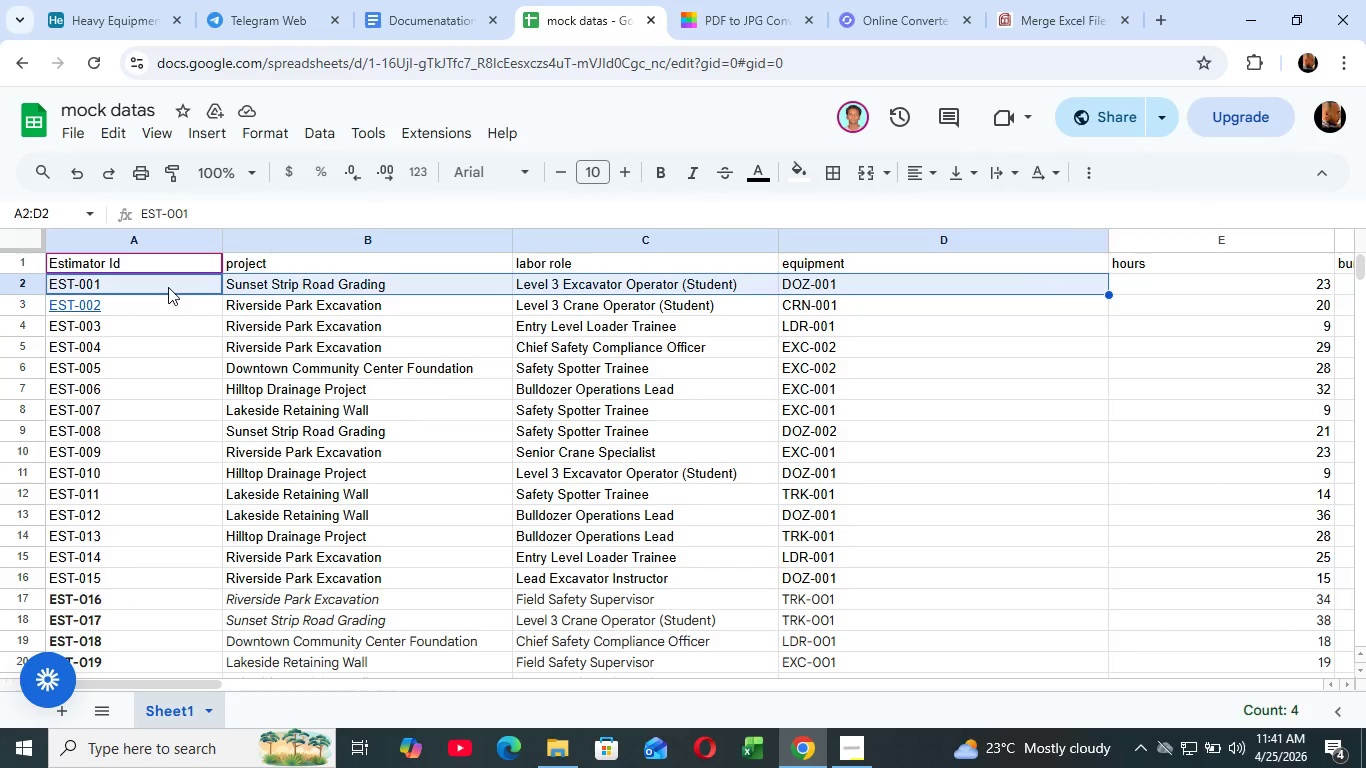 
key(Shift+ArrowRight)
 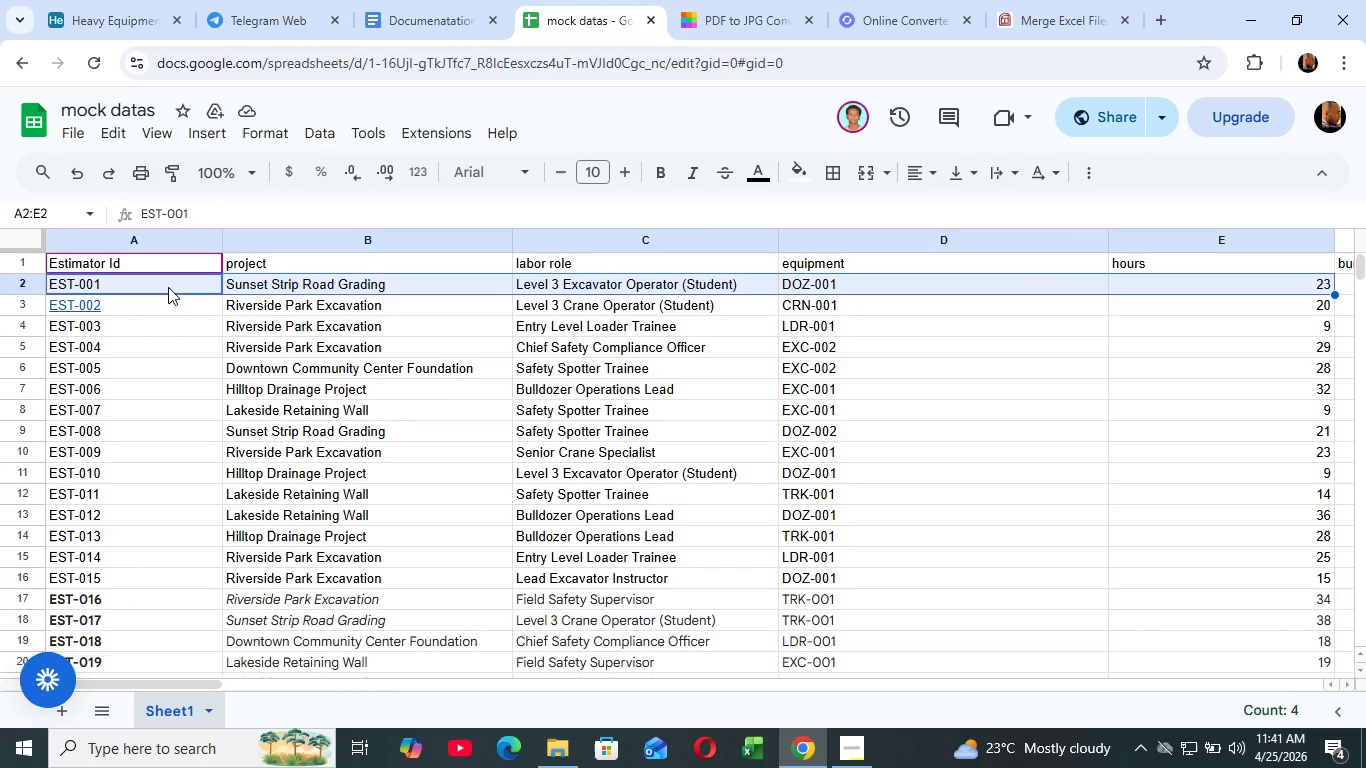 
key(Shift+ArrowRight)
 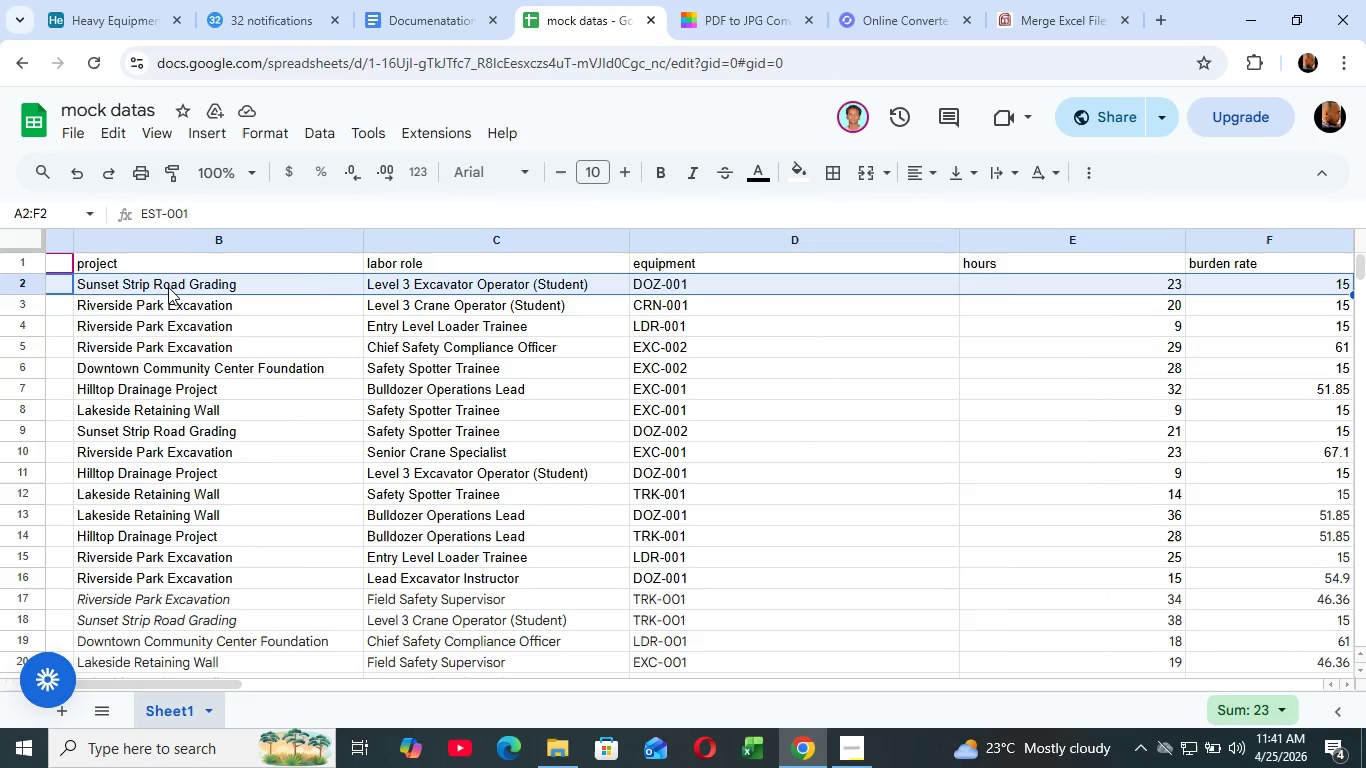 
key(Shift+ArrowRight)
 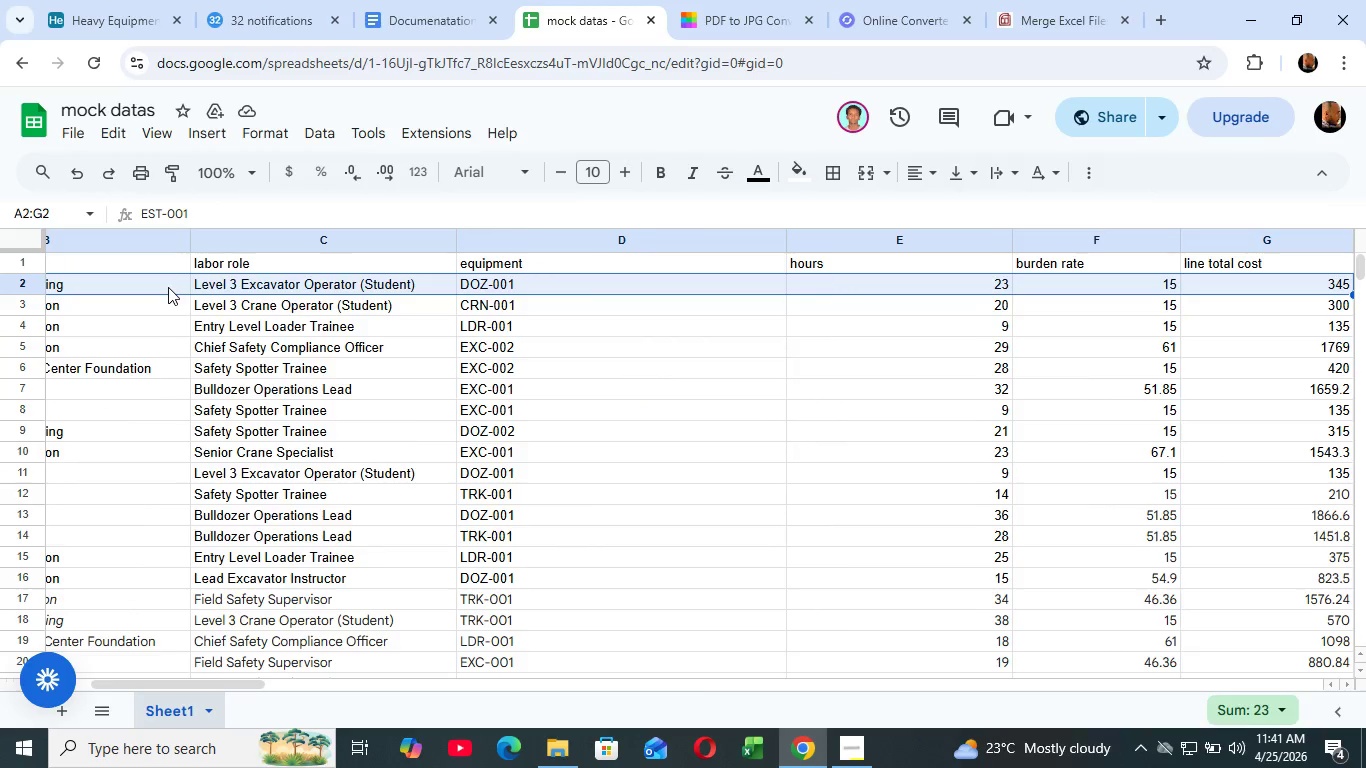 
key(Shift+ArrowRight)
 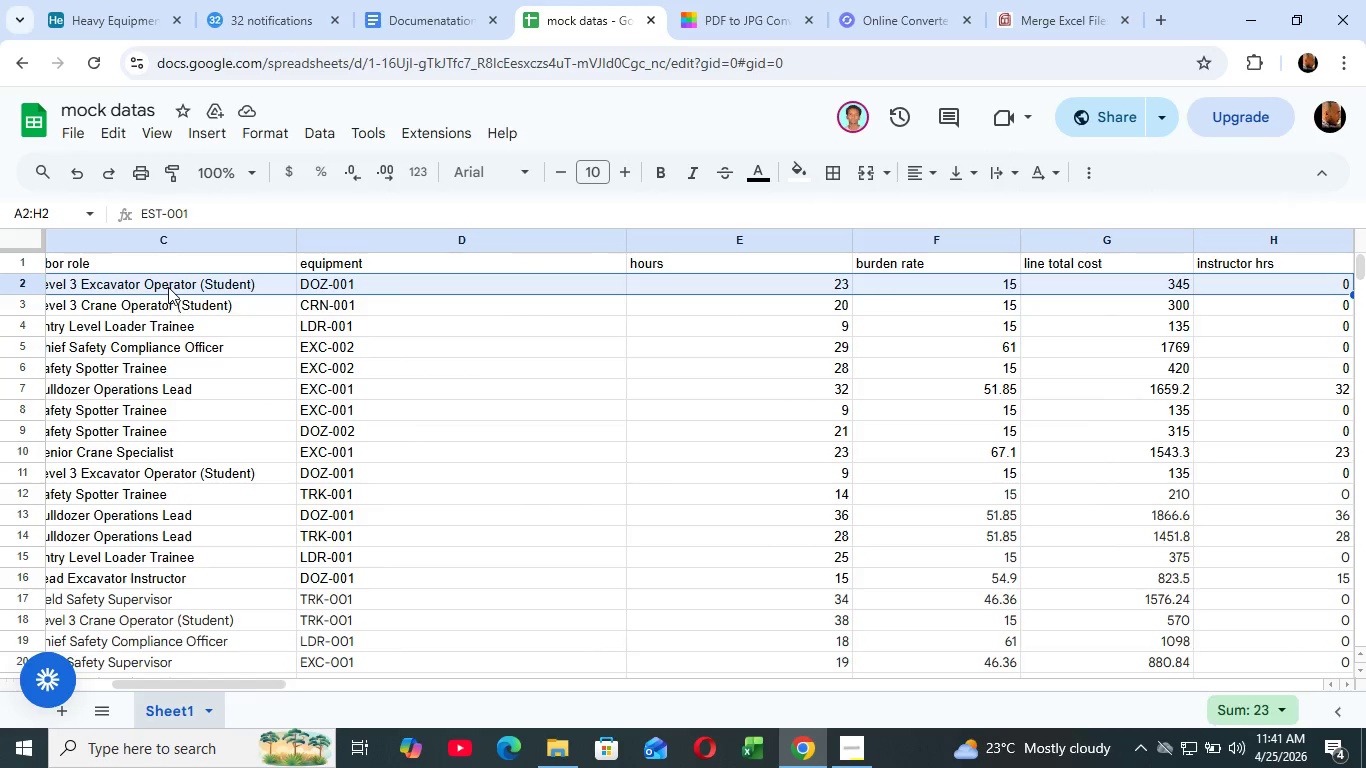 
key(Shift+ArrowRight)
 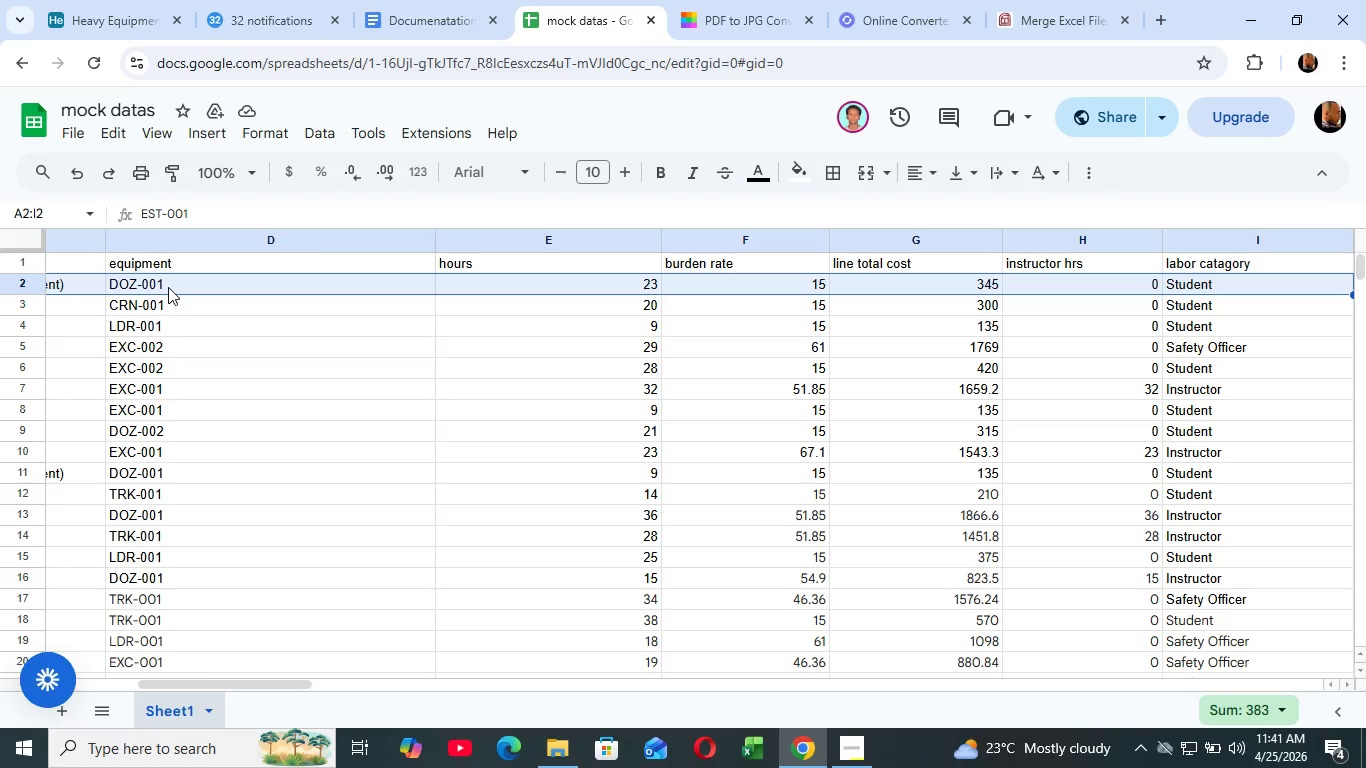 
key(Shift+ArrowRight)
 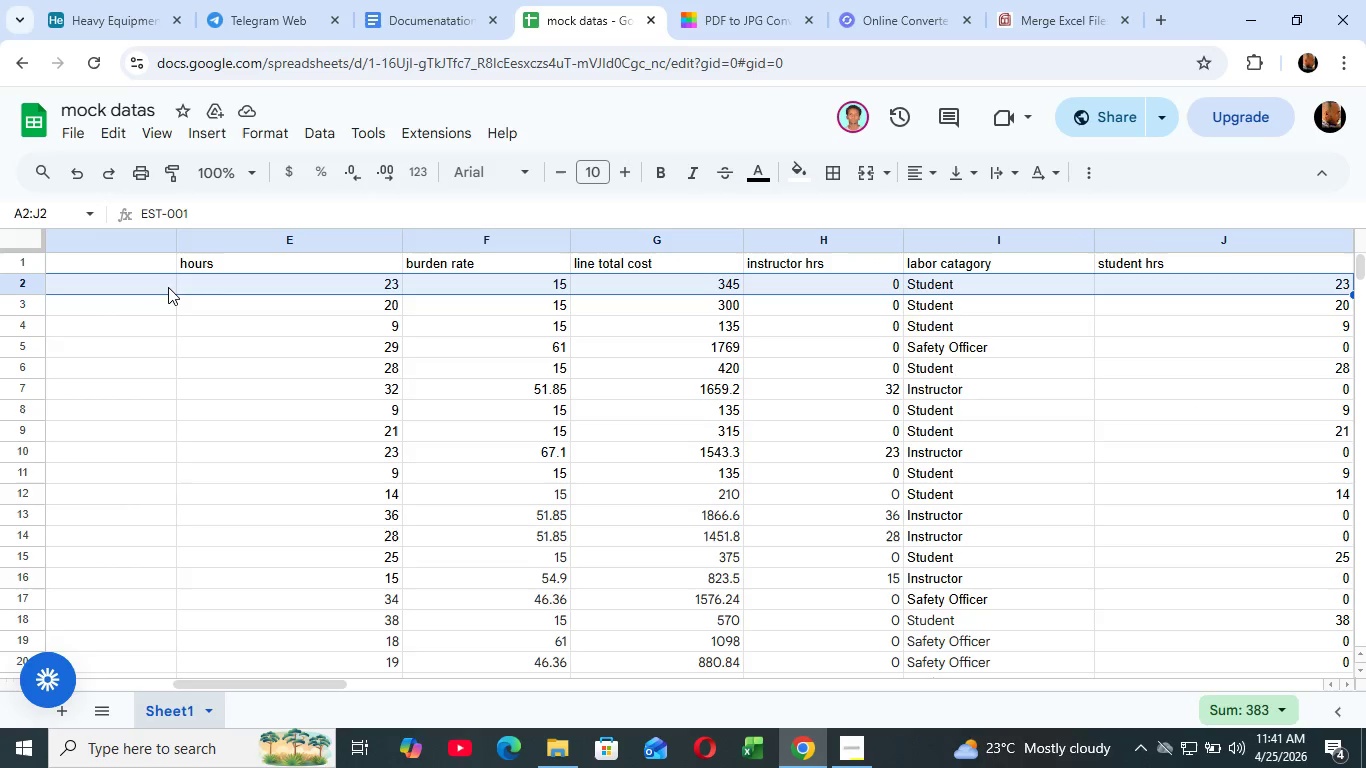 
key(Shift+ArrowRight)
 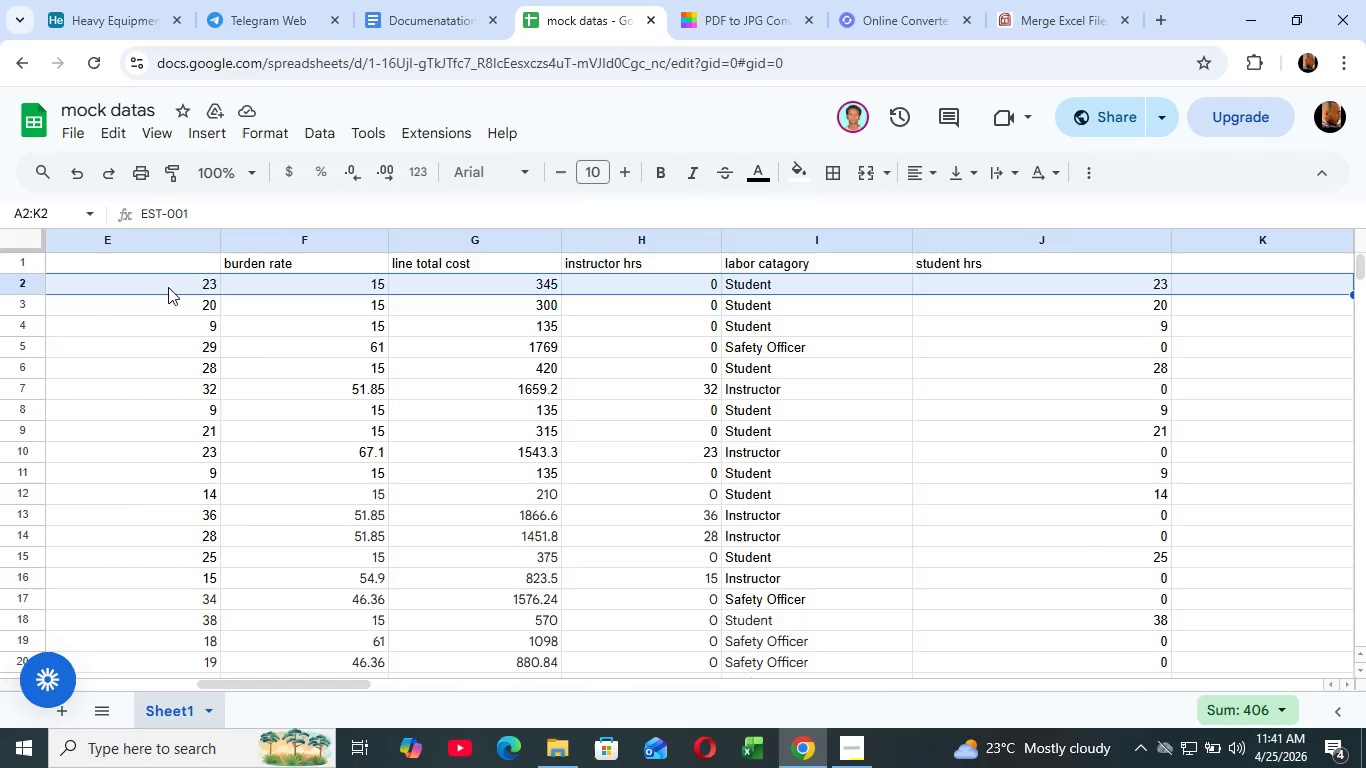 
key(Shift+ArrowRight)
 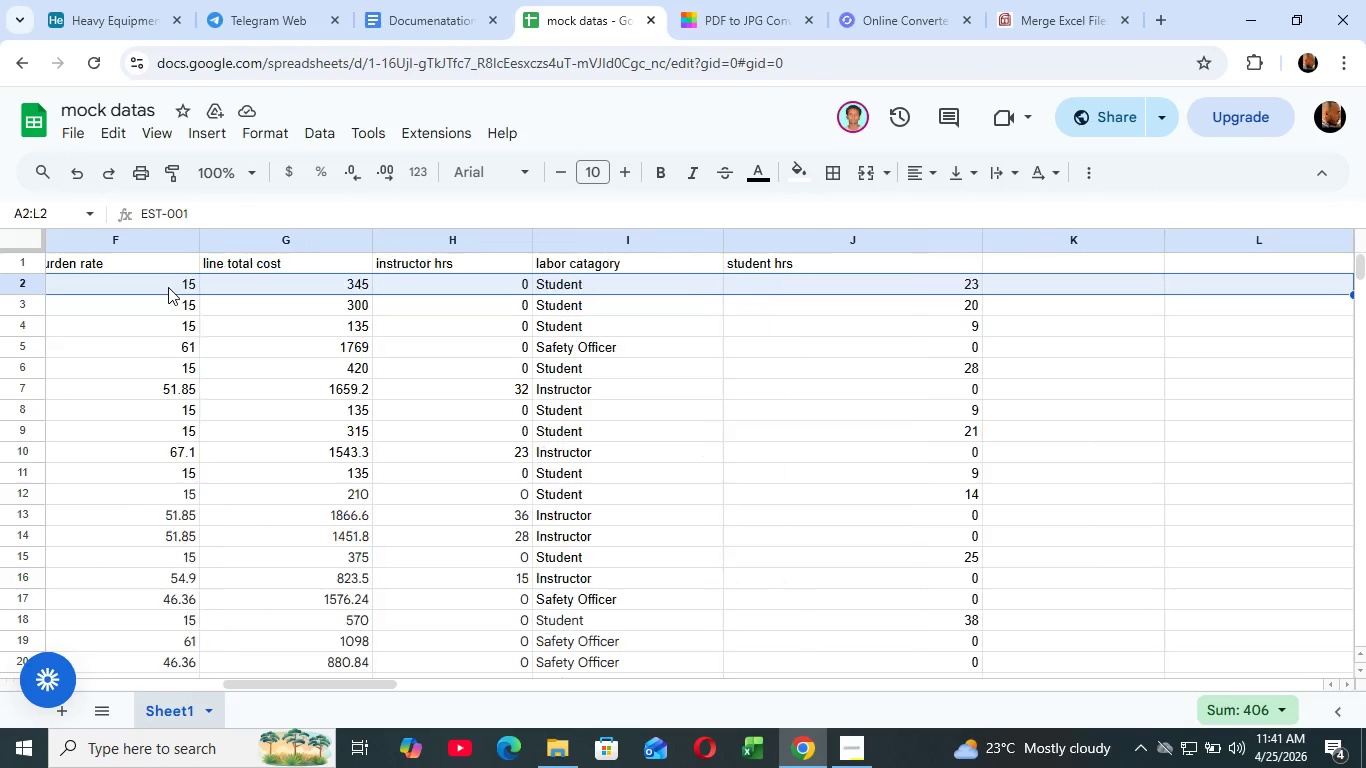 
key(Shift+ArrowRight)
 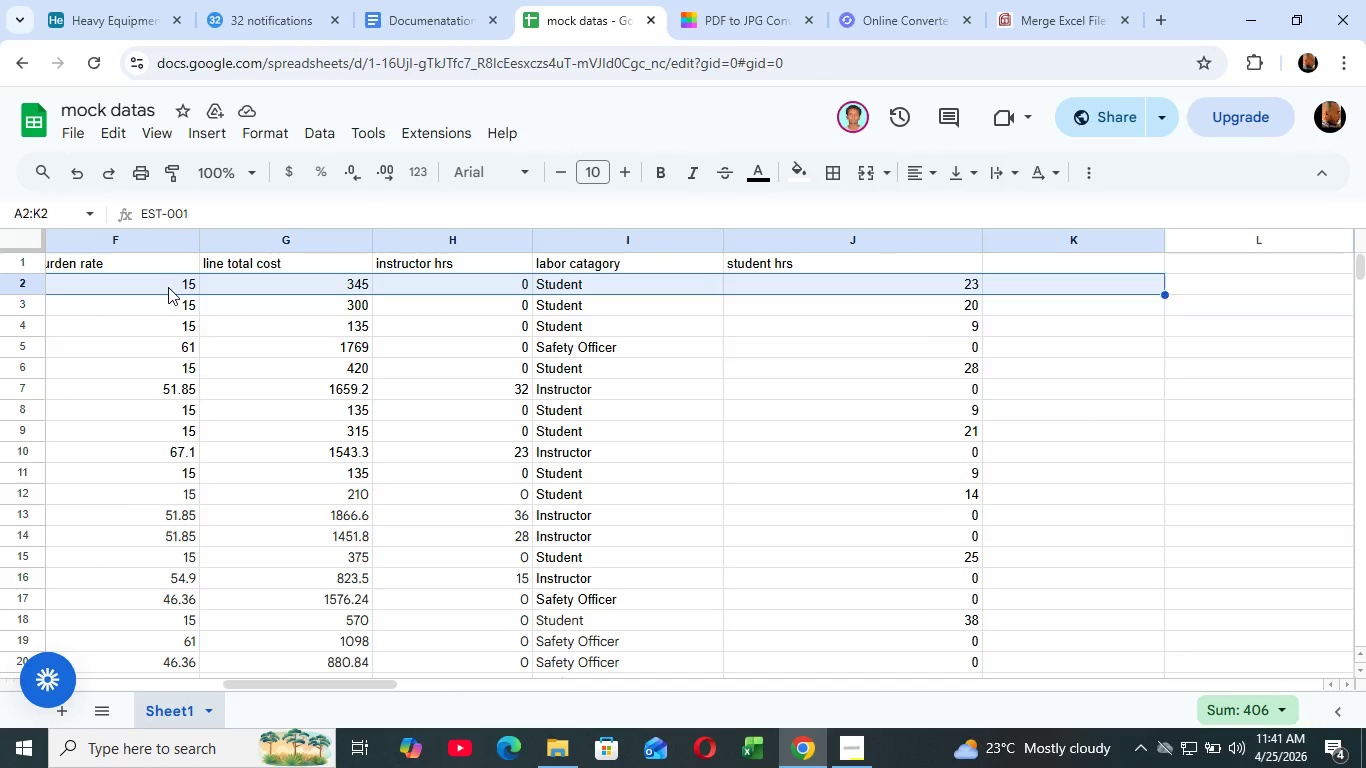 
key(Shift+ArrowLeft)
 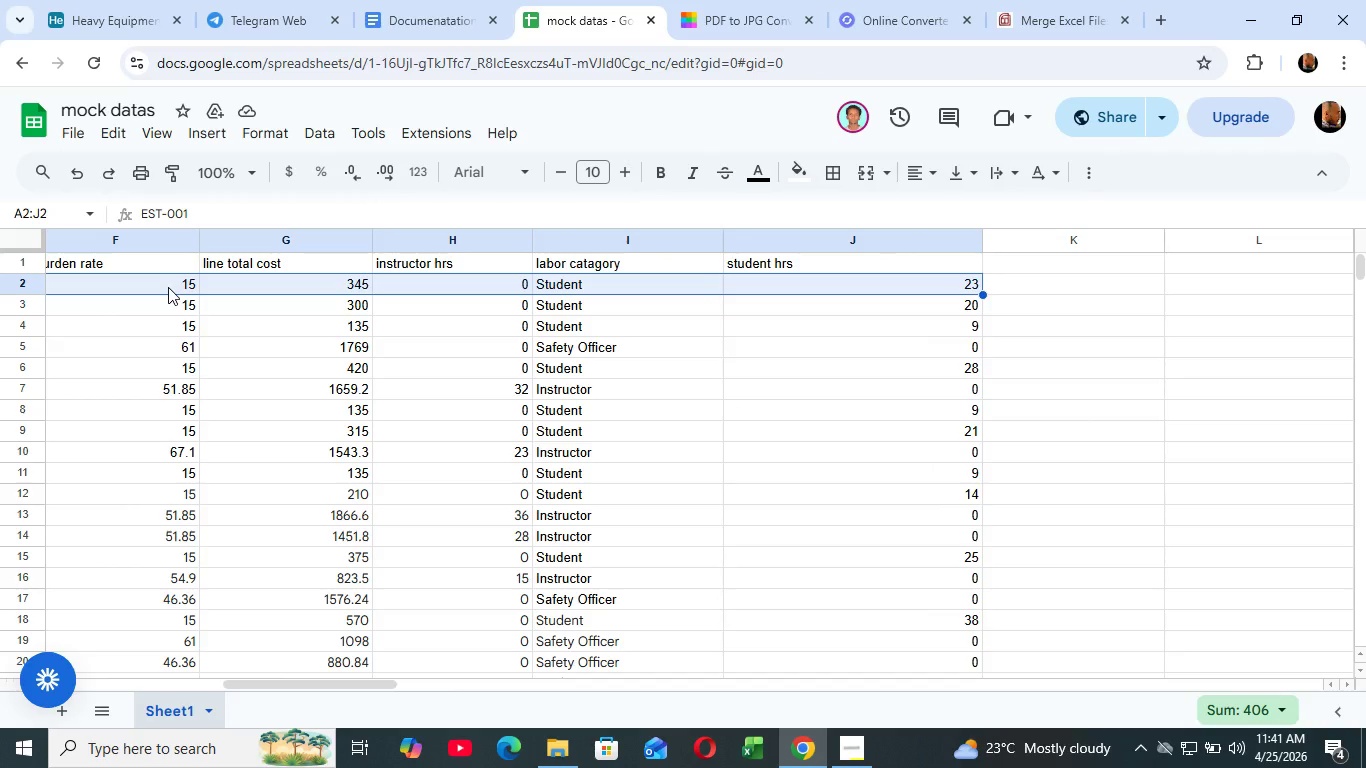 
key(Shift+ArrowLeft)
 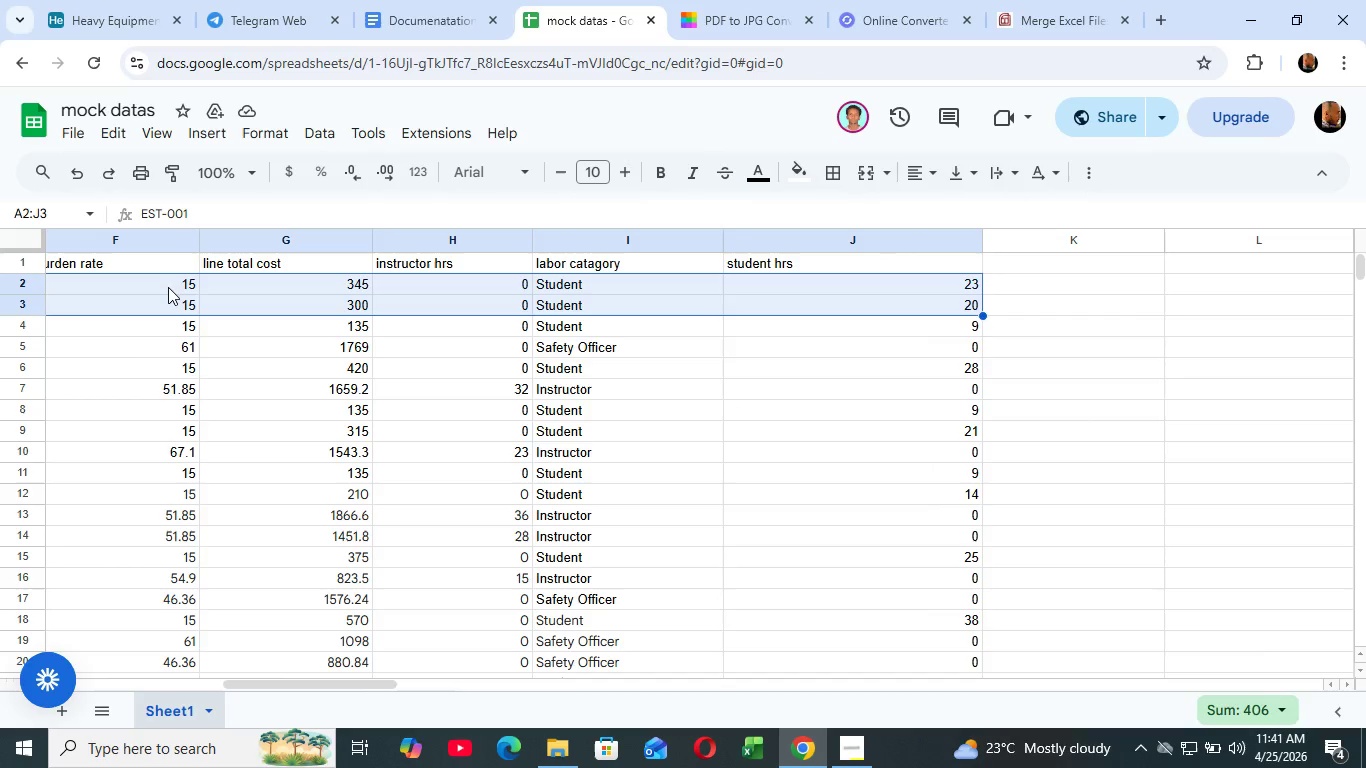 
hold_key(key=ArrowDown, duration=1.53)
 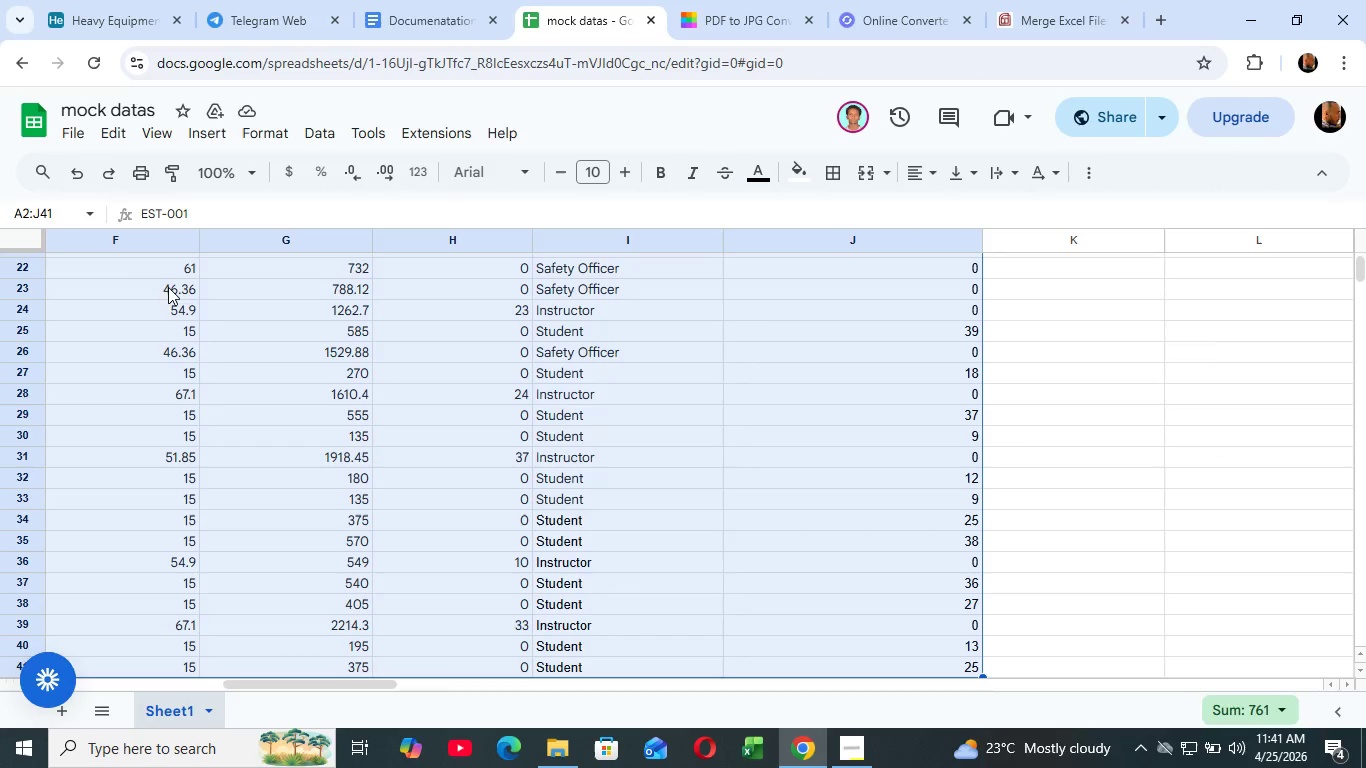 
hold_key(key=ArrowDown, duration=0.83)
 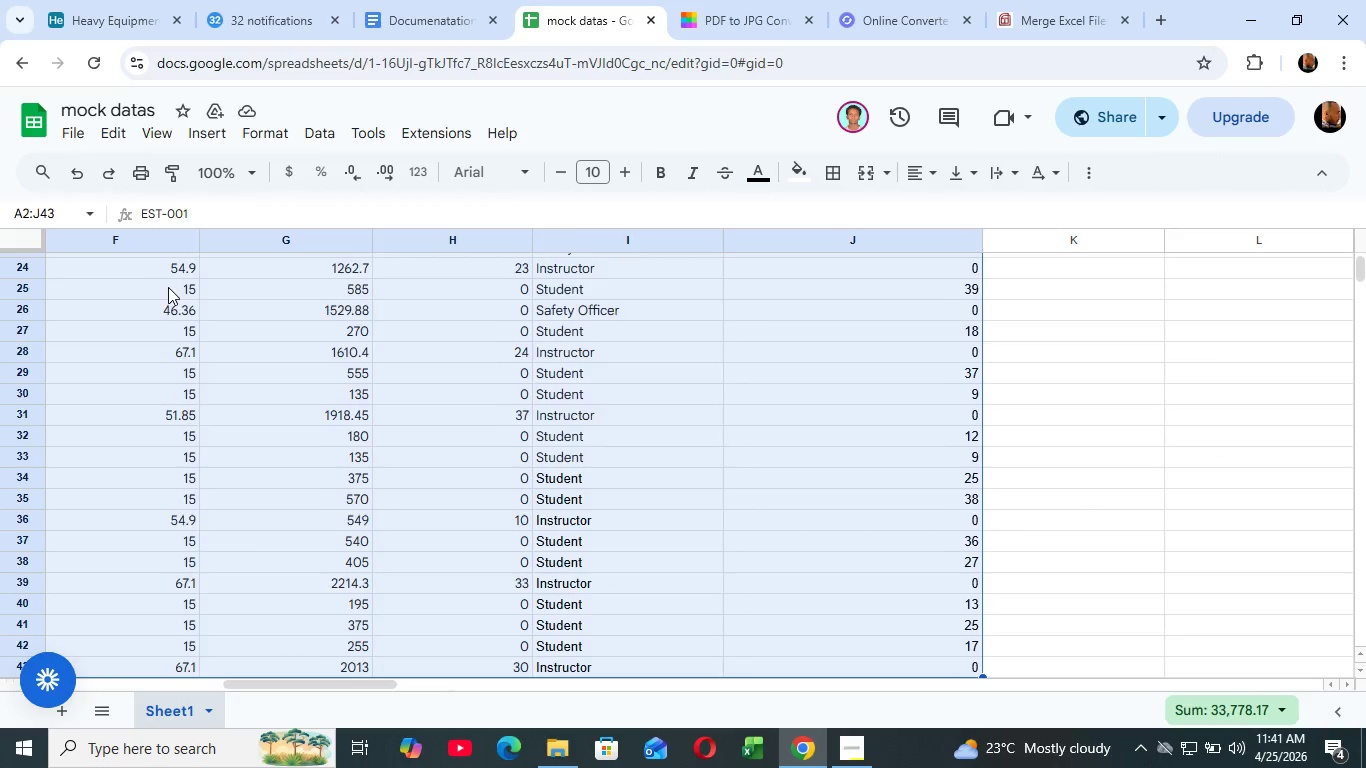 
key(Shift+ArrowDown)
 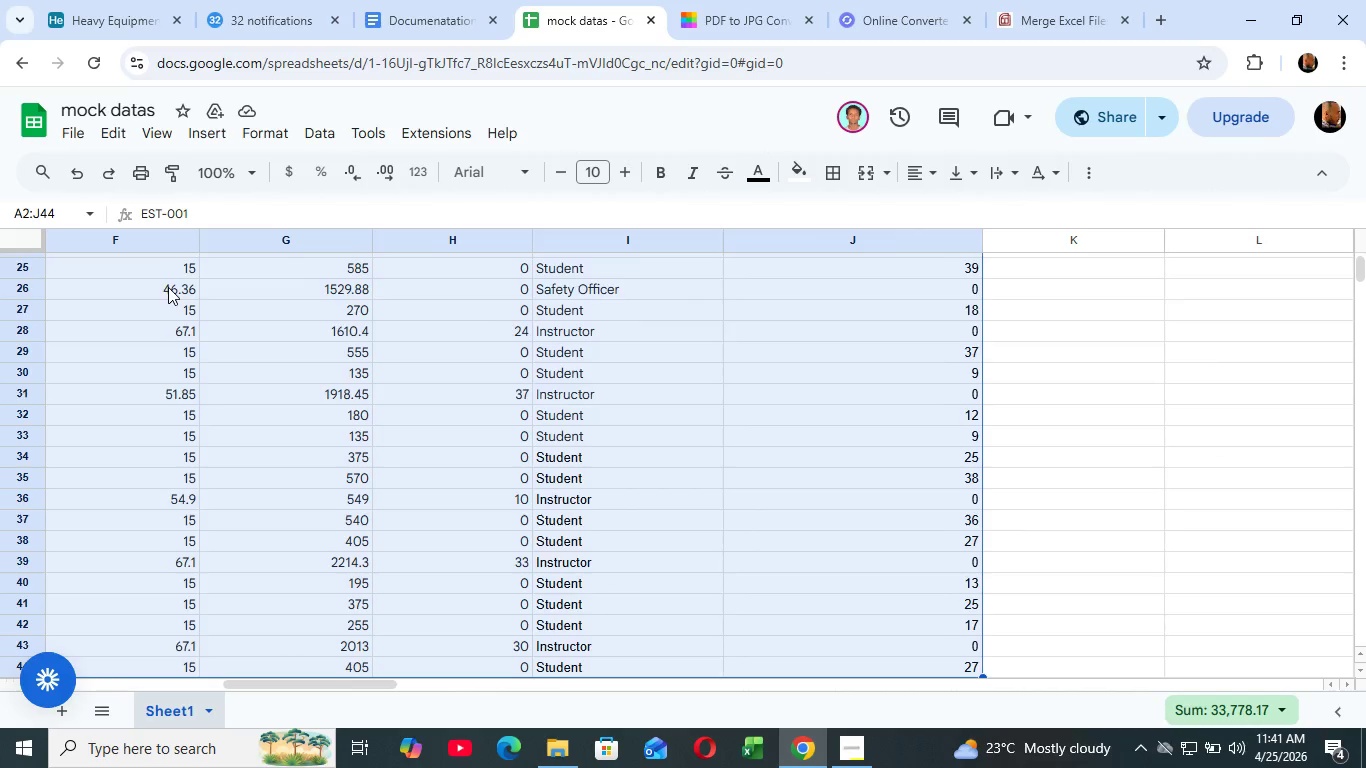 
key(Shift+ArrowDown)
 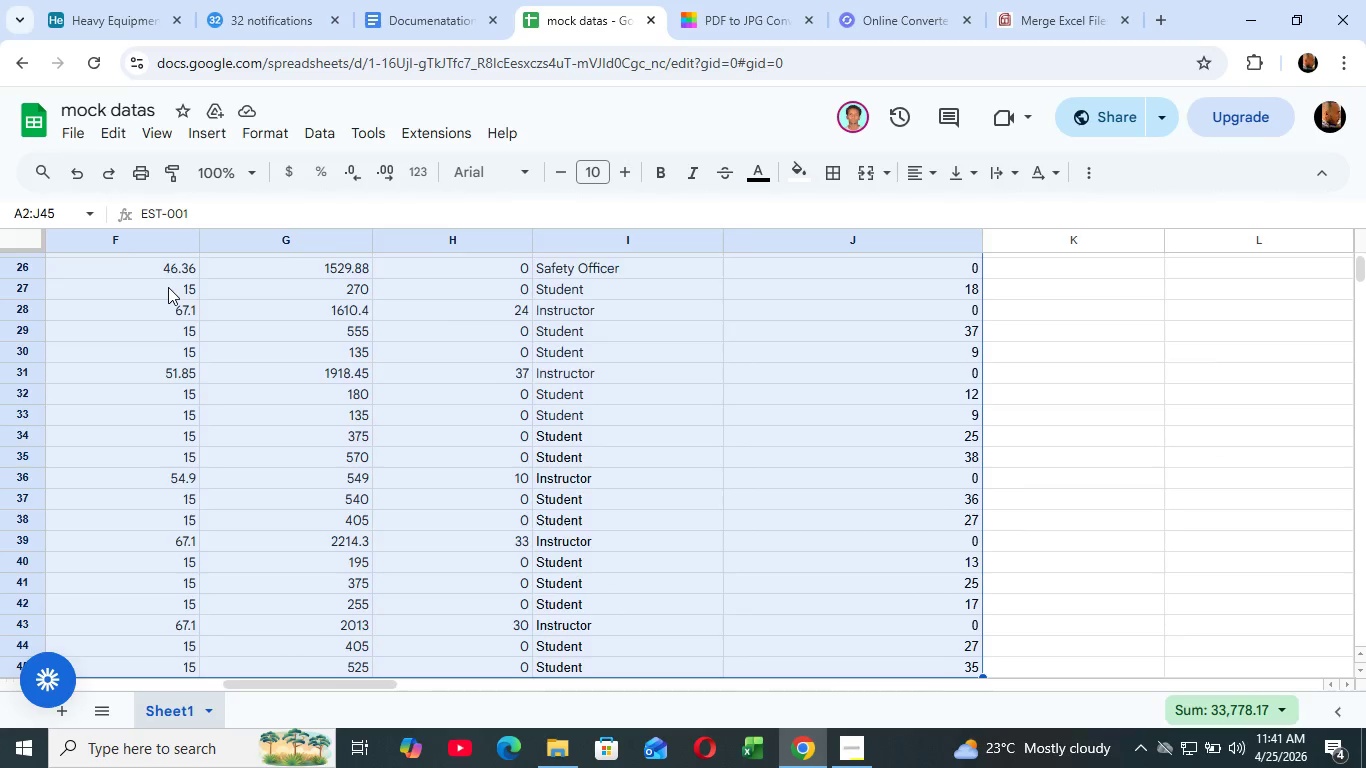 
key(Shift+ArrowDown)
 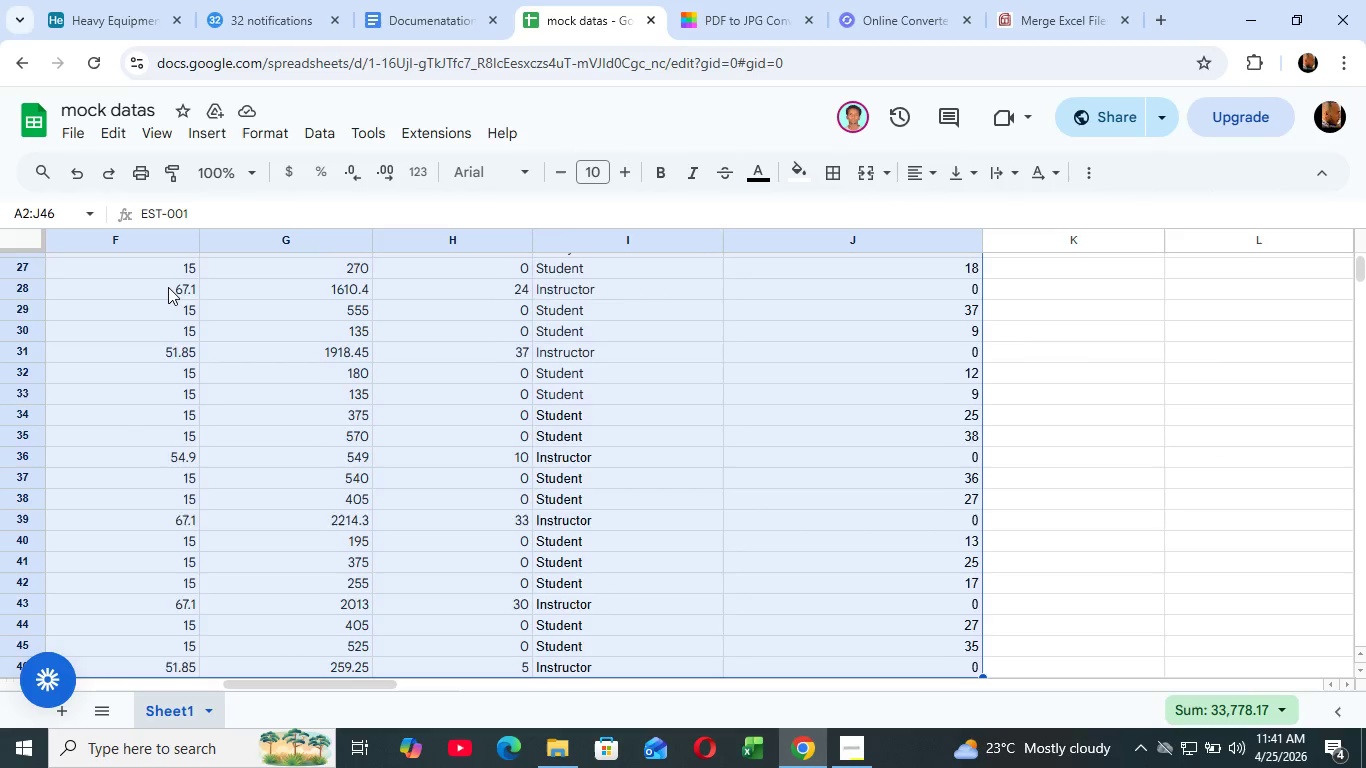 
key(Shift+ArrowDown)
 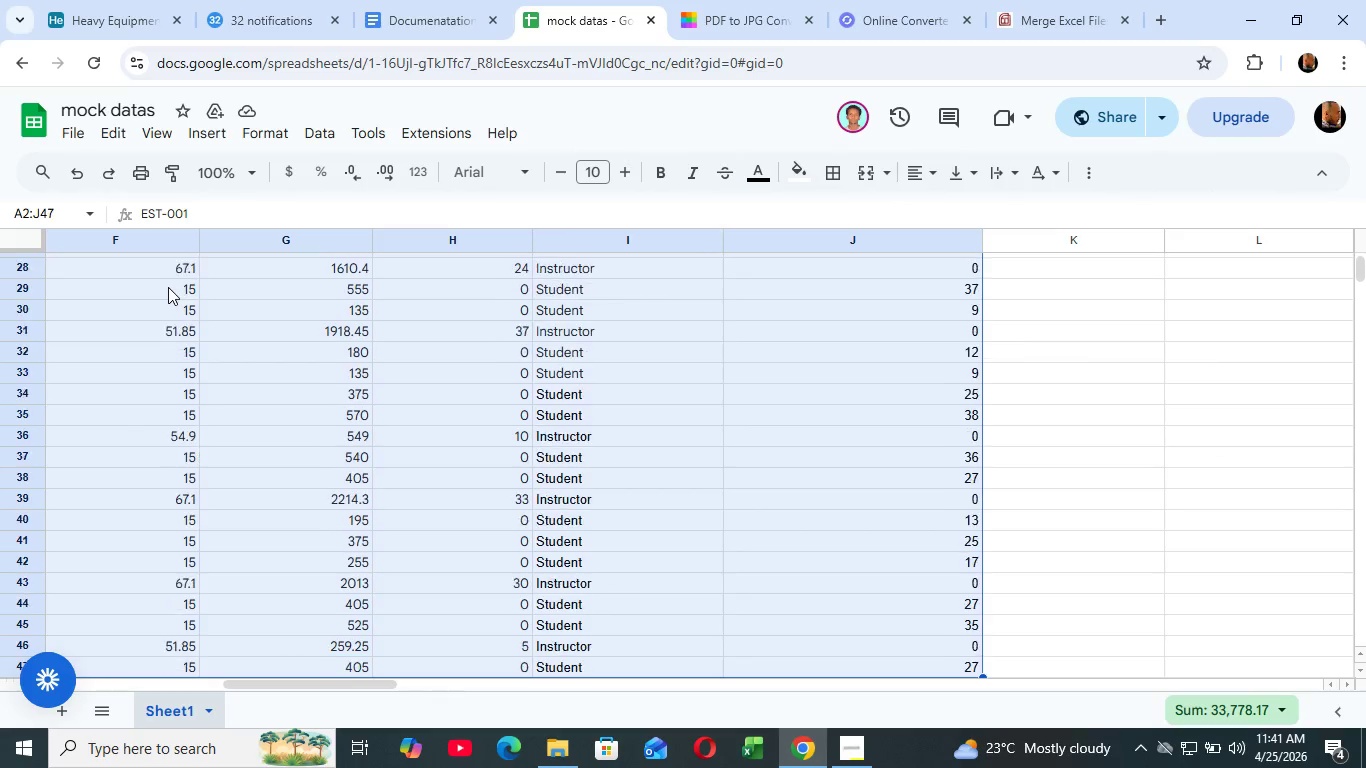 
key(Shift+ArrowDown)
 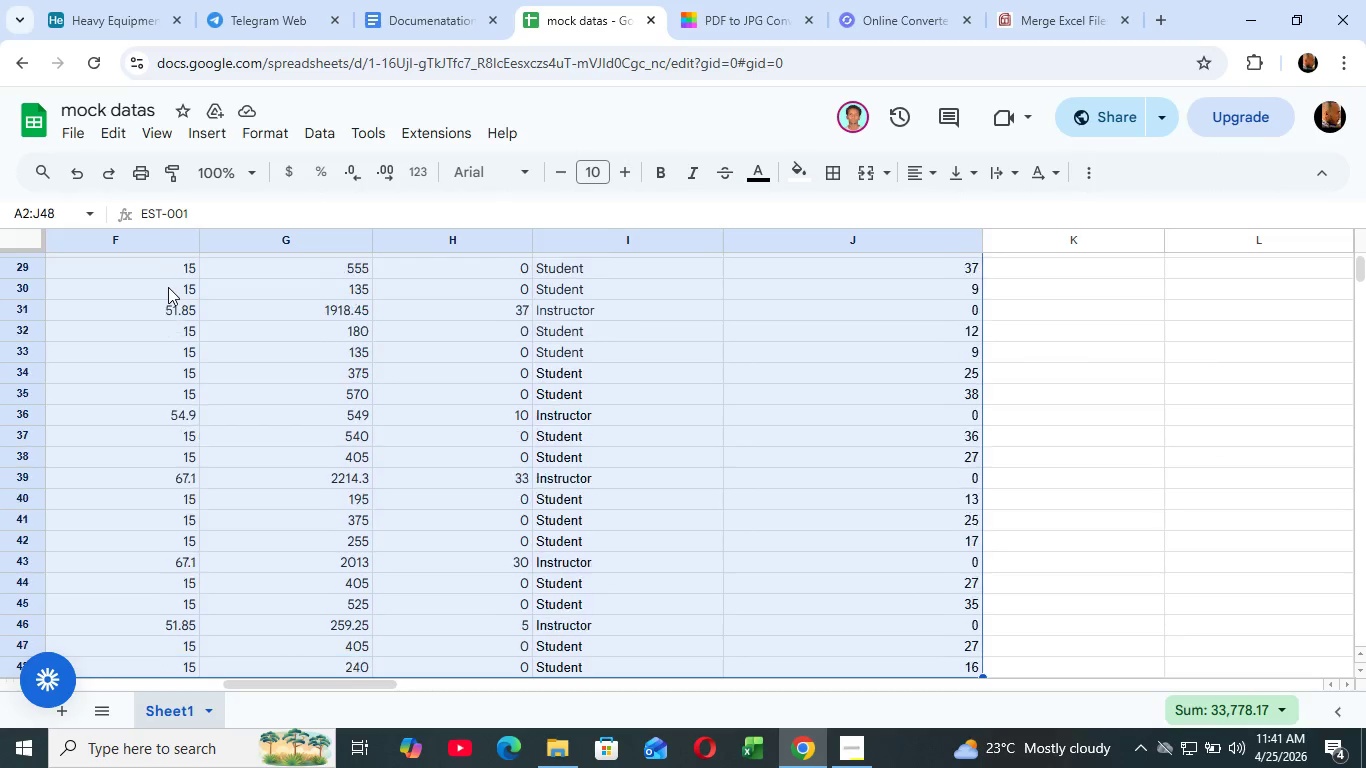 
key(Shift+ArrowDown)
 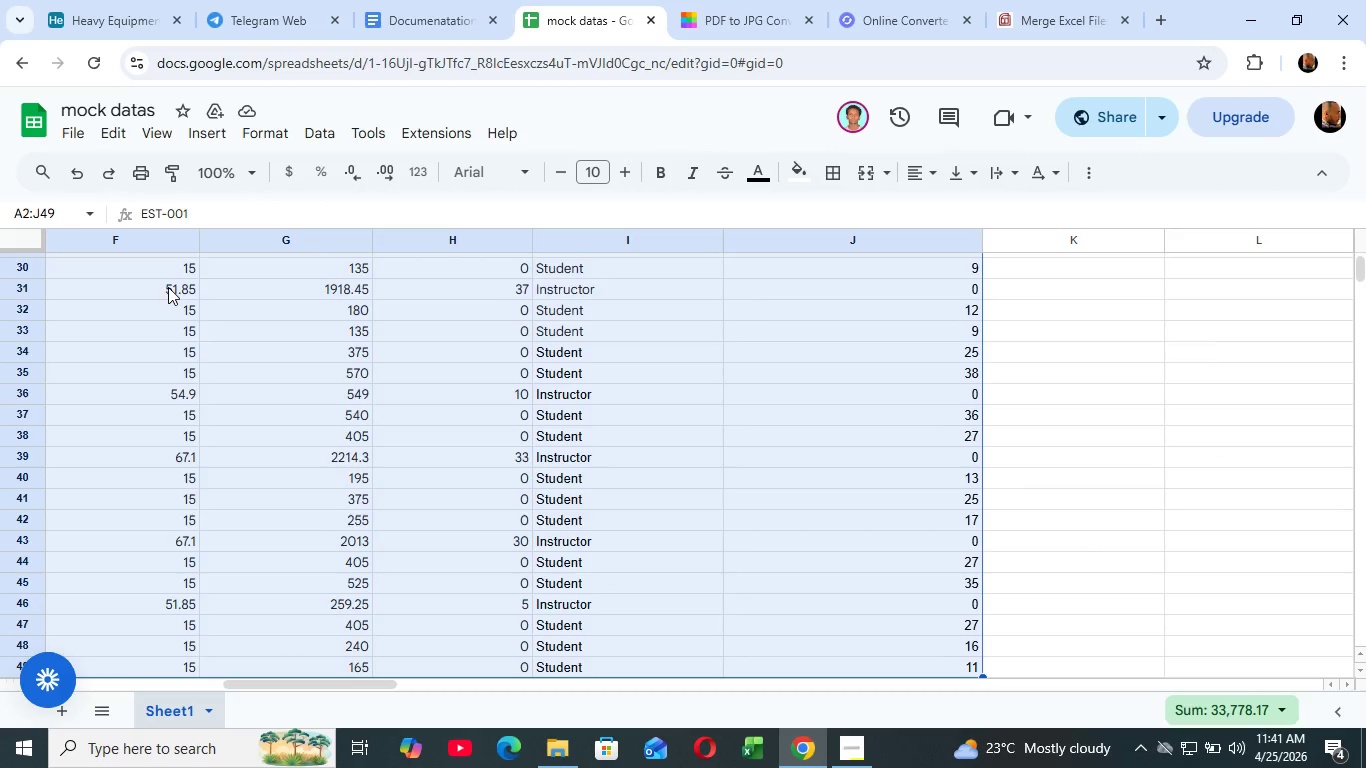 
key(Shift+ArrowDown)
 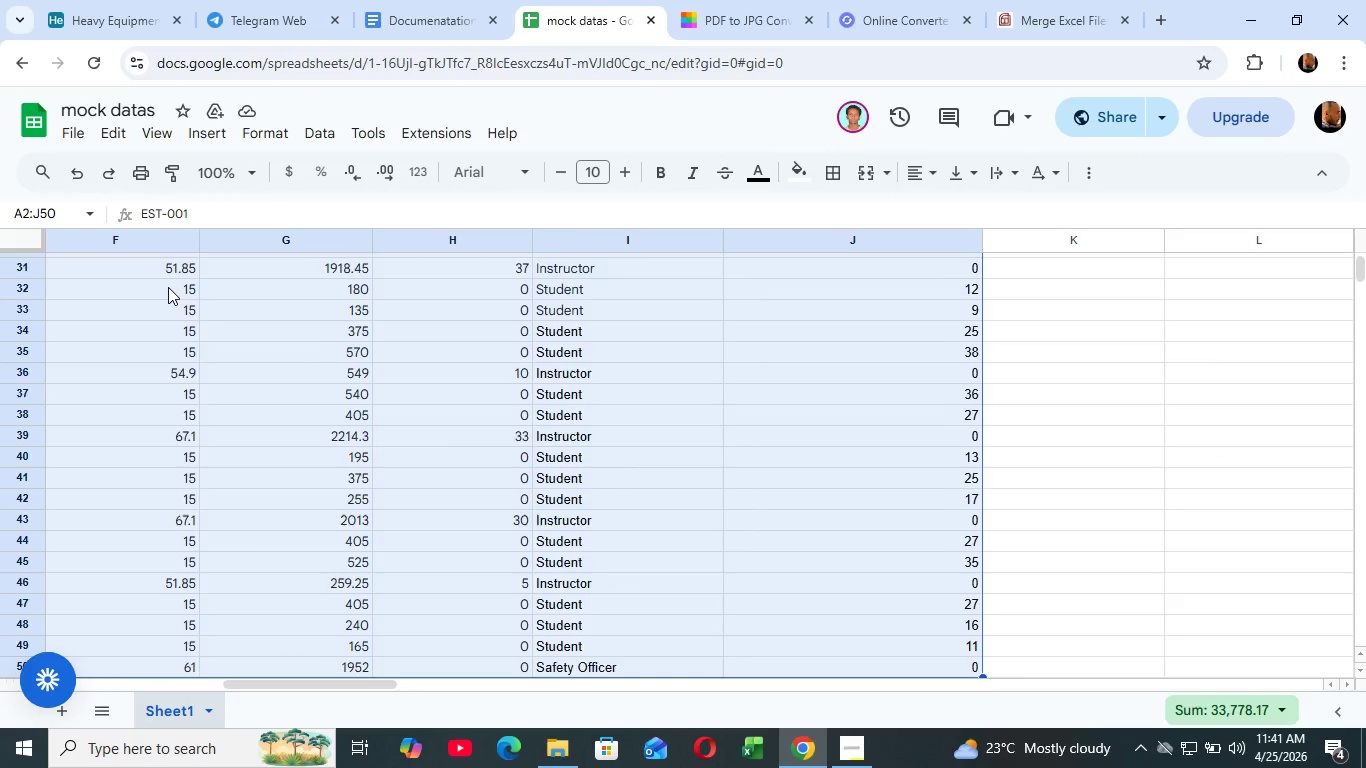 
key(Shift+ArrowDown)
 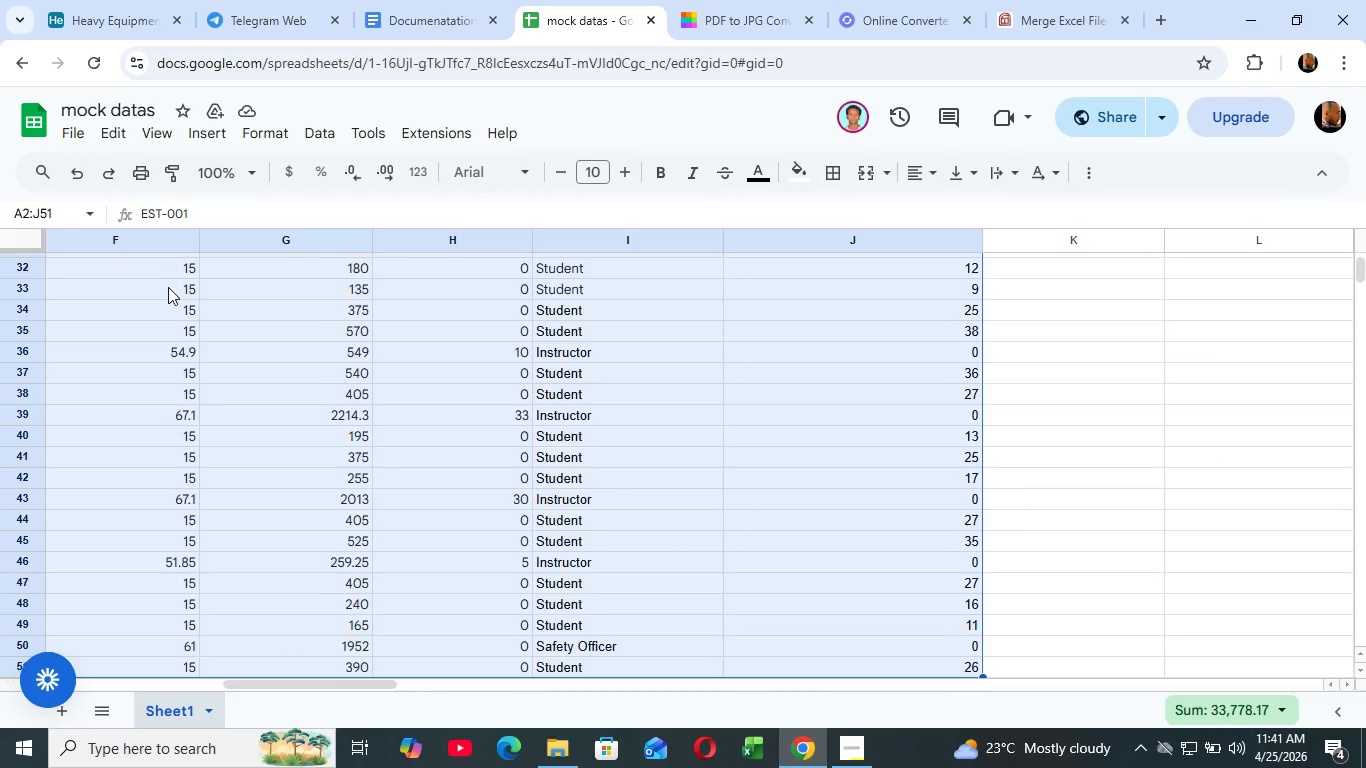 
key(Shift+ArrowDown)
 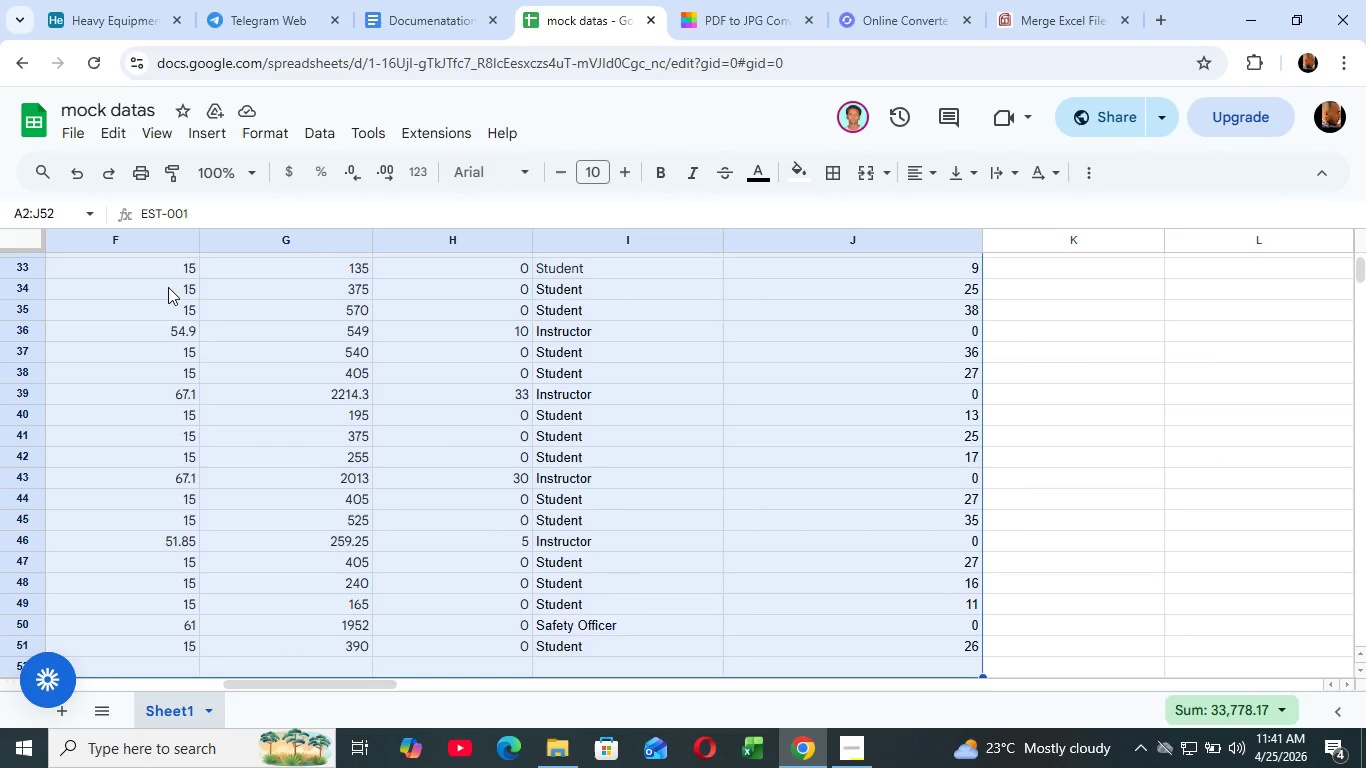 
key(Shift+ArrowDown)
 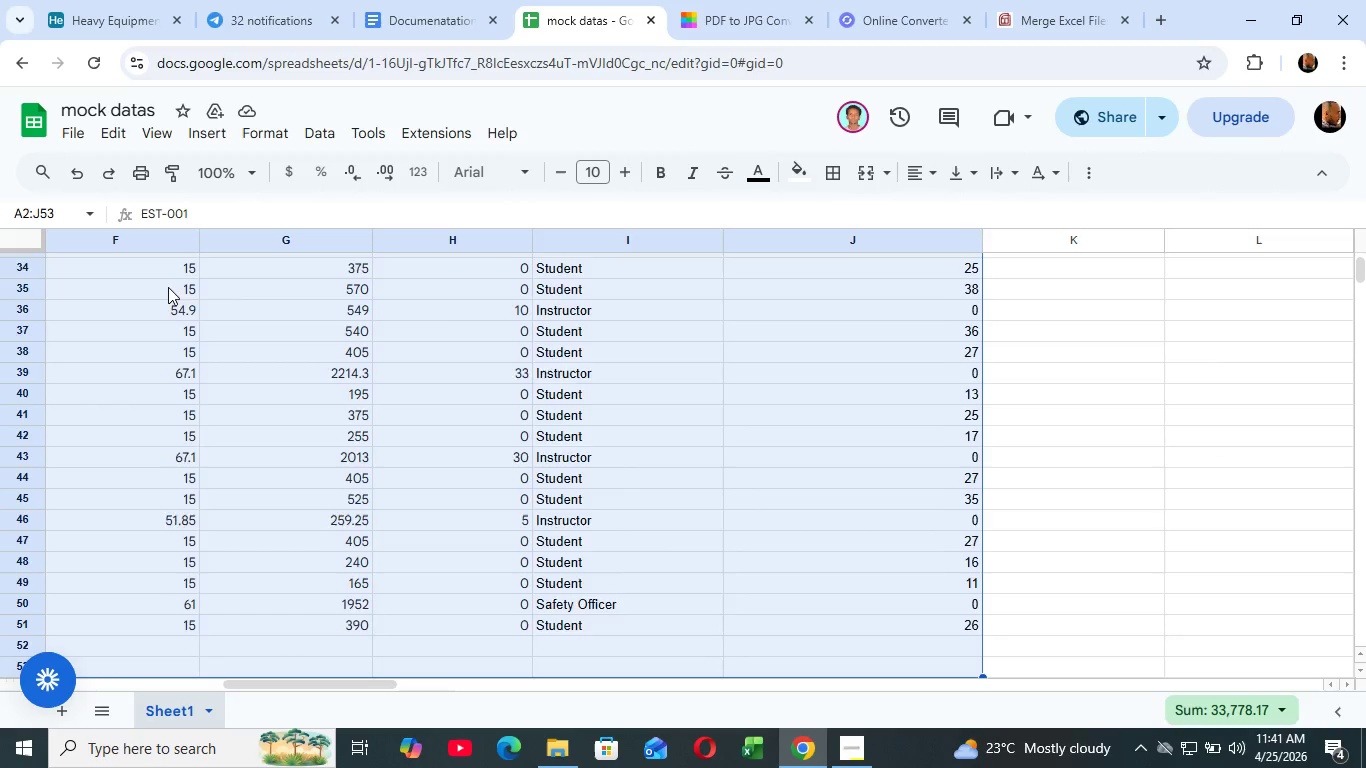 
key(Shift+ArrowDown)
 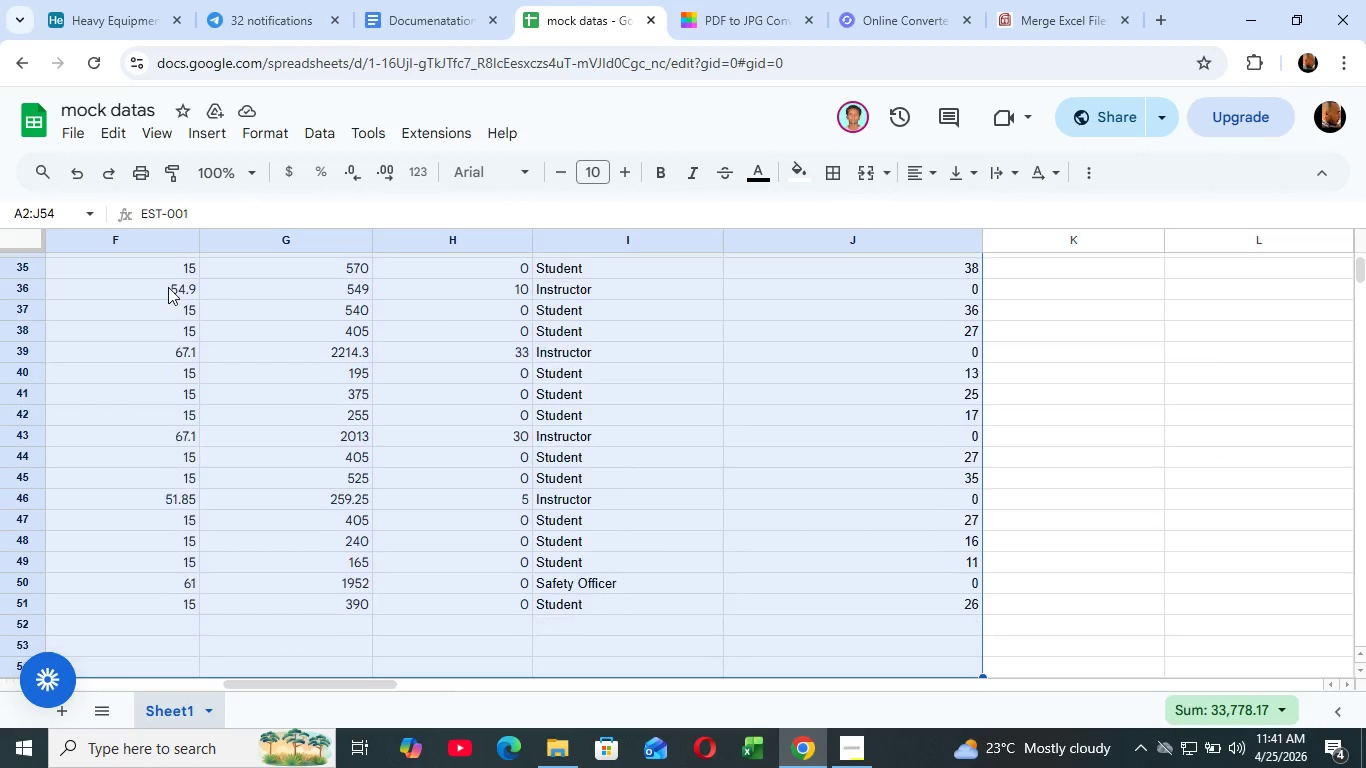 
key(Shift+ArrowDown)
 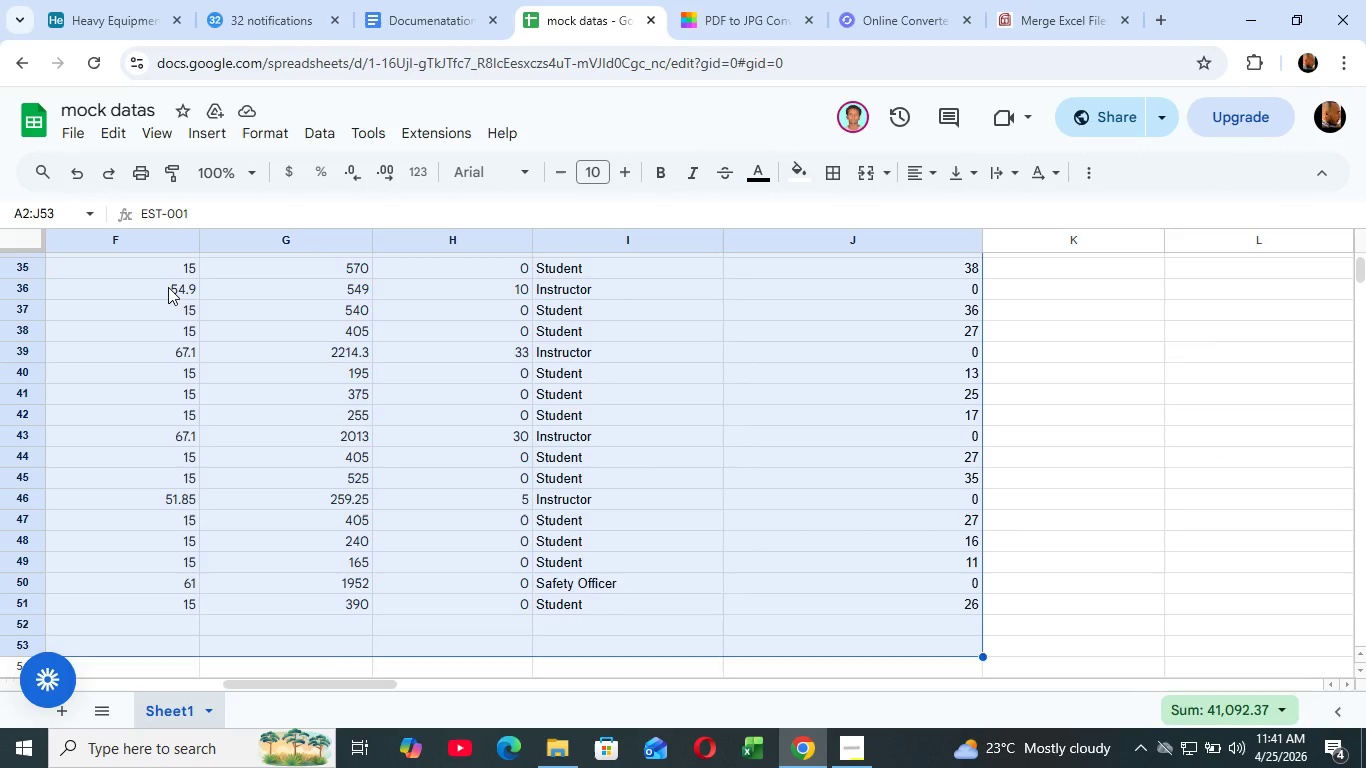 
key(Shift+ArrowUp)
 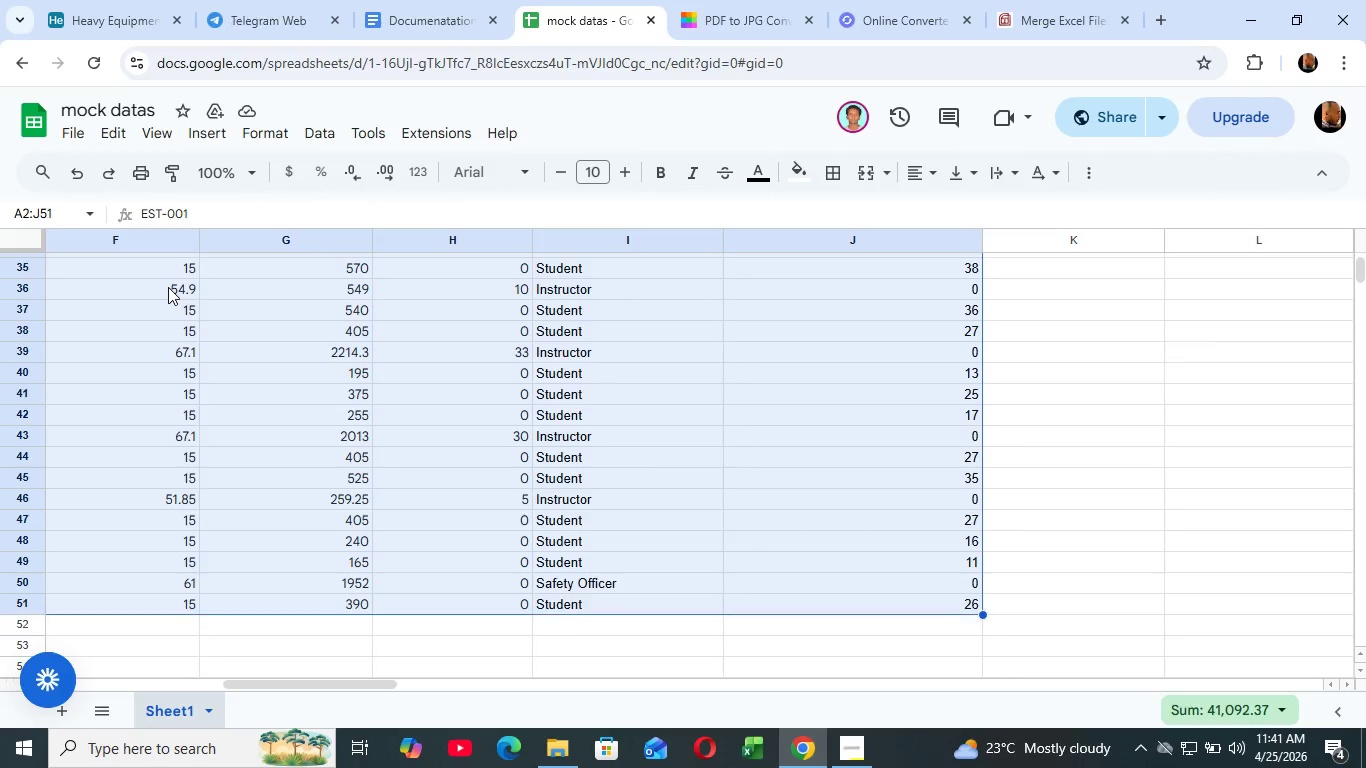 
key(Shift+ArrowUp)
 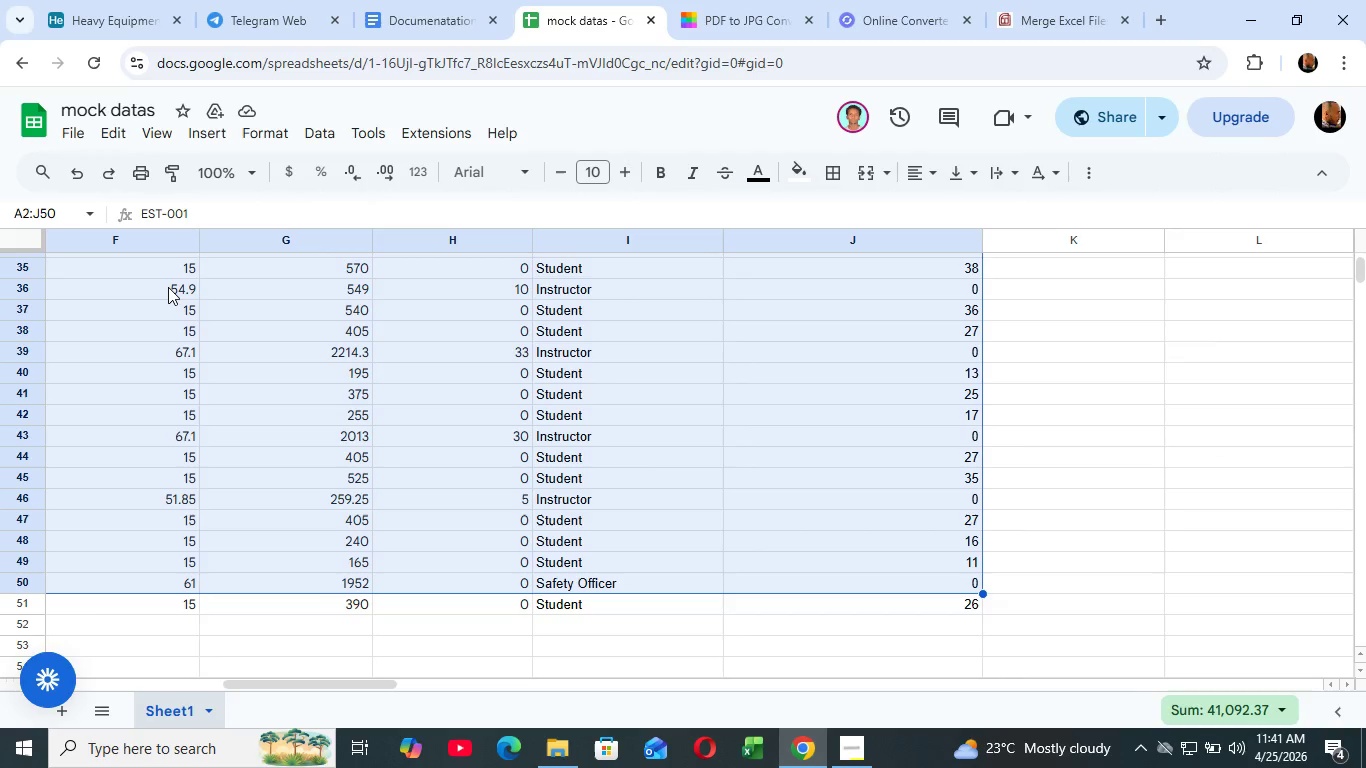 
key(Shift+ArrowUp)
 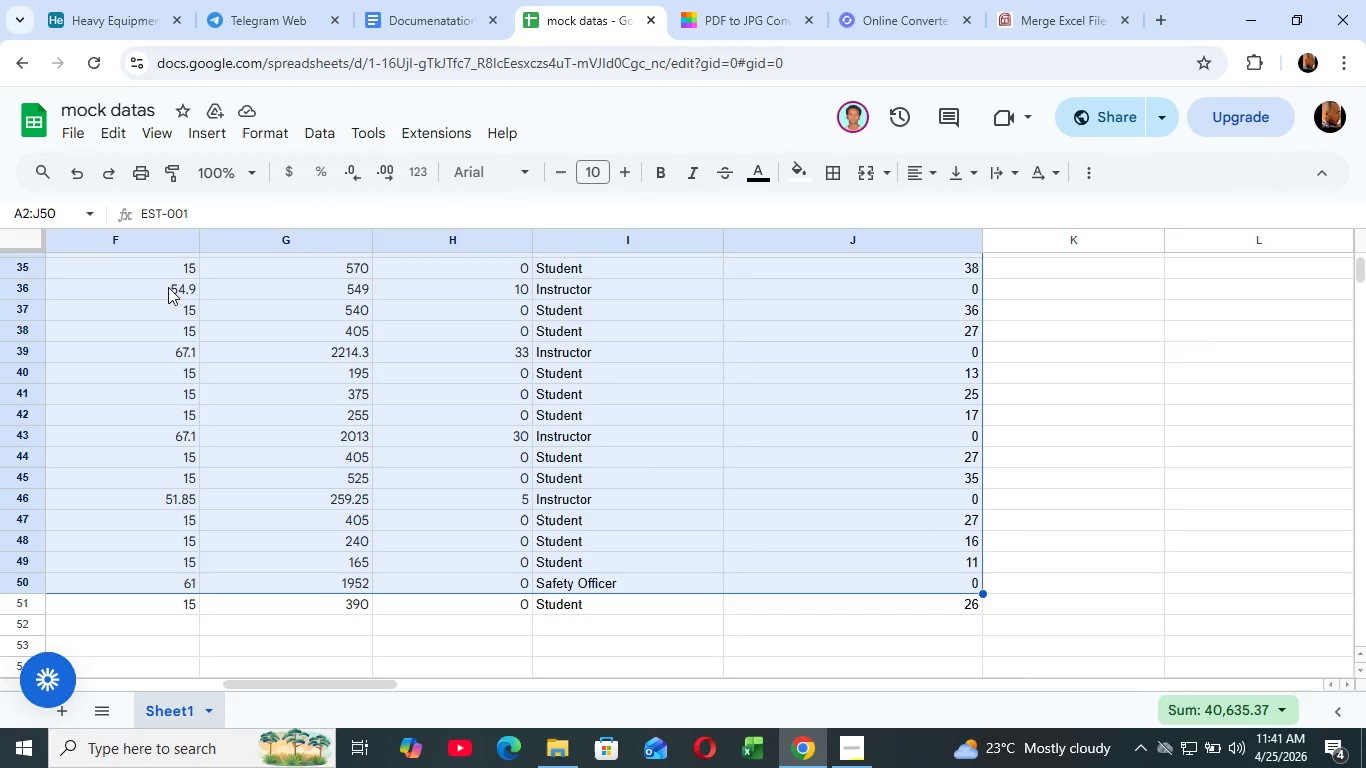 
key(Shift+ArrowUp)
 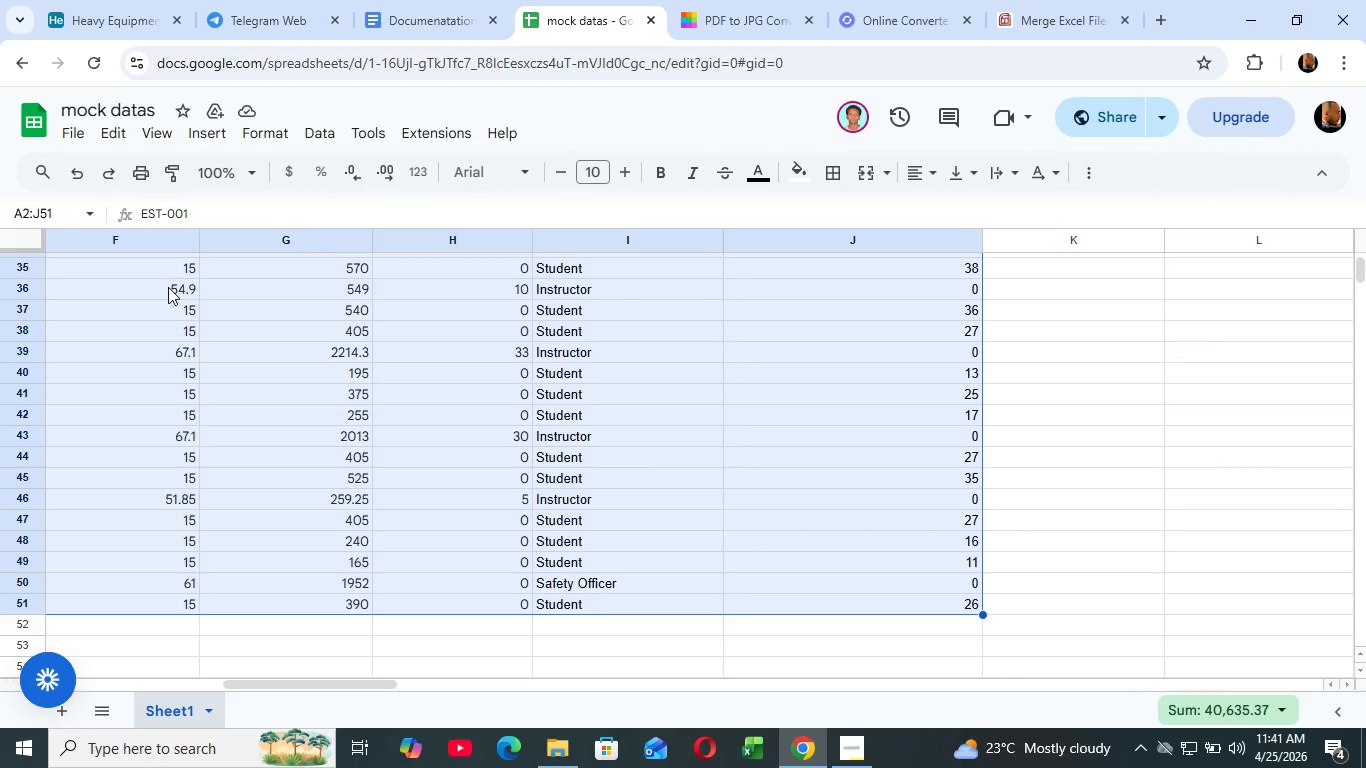 
key(Shift+ArrowDown)
 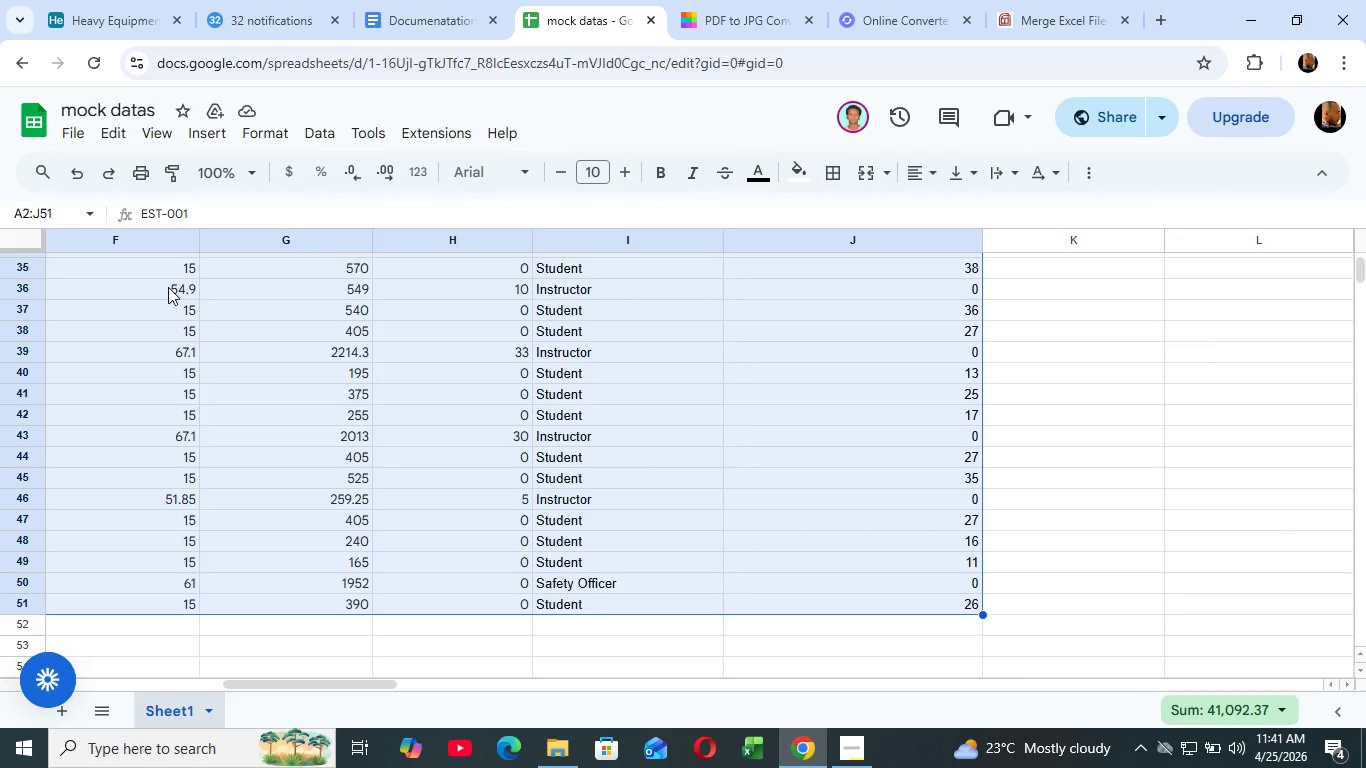 
key(Control+C)
 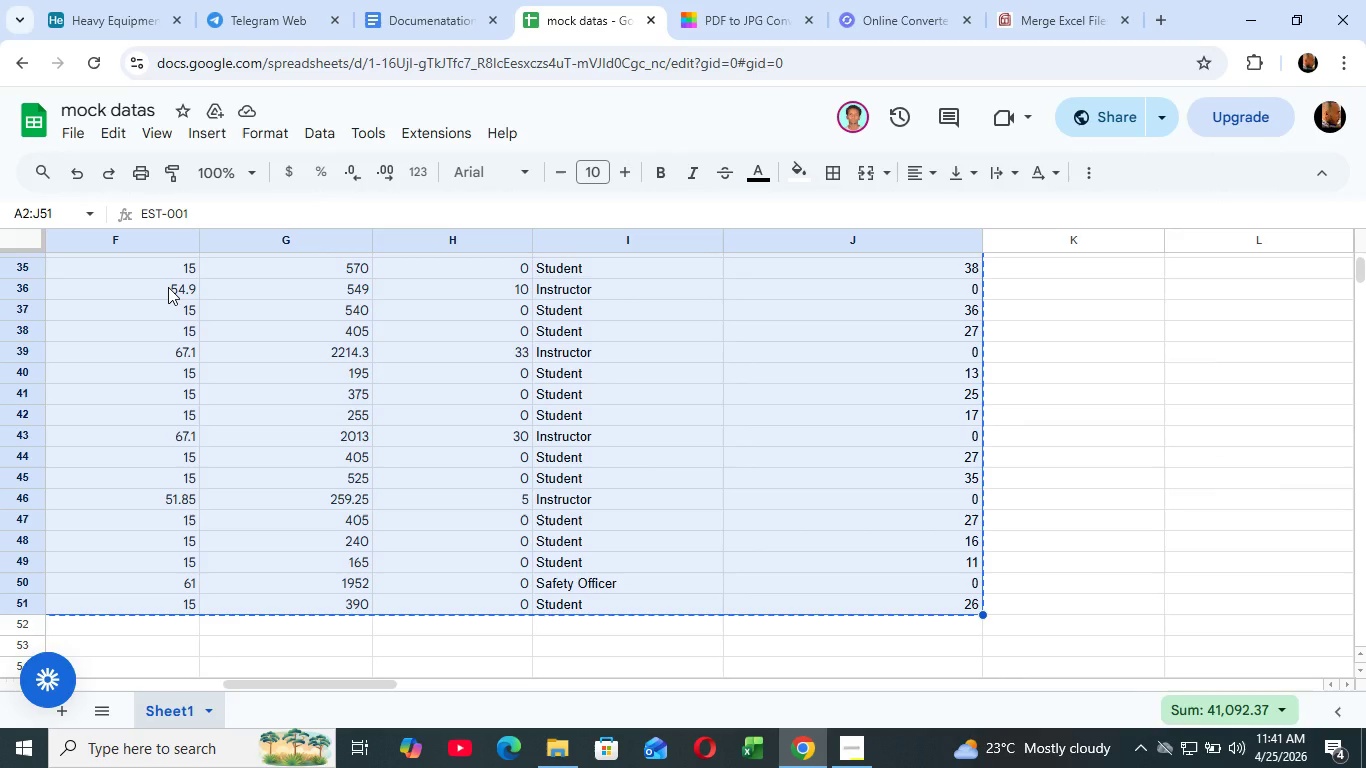 
key(Control+C)
 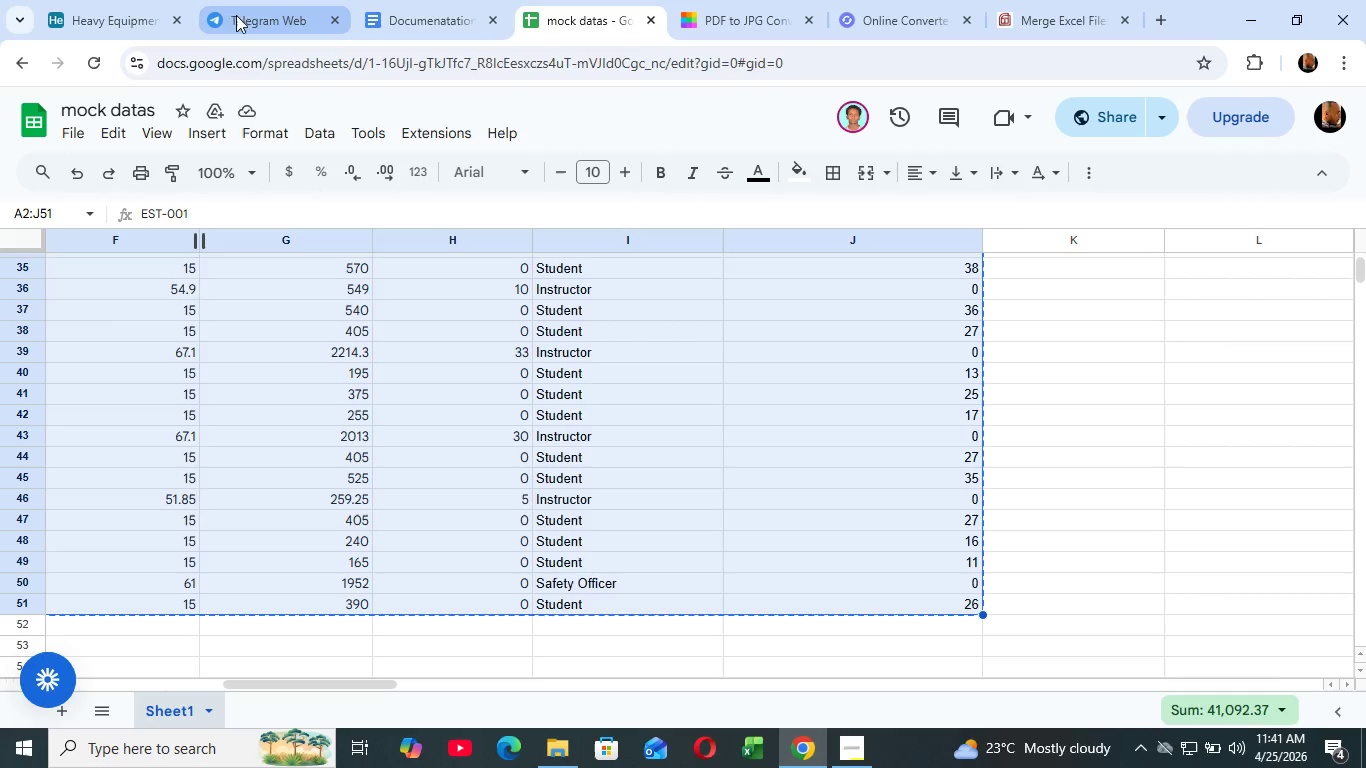 
left_click([126, 6])
 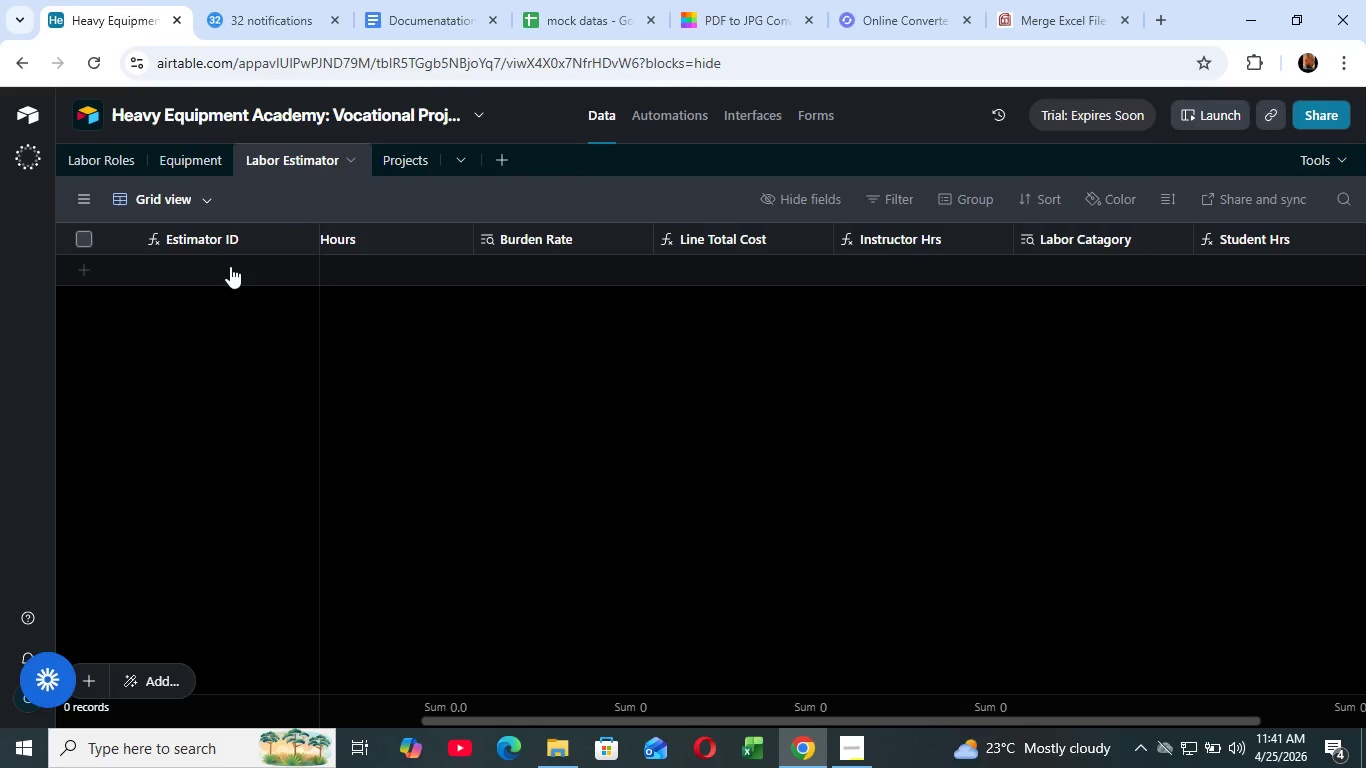 
left_click([230, 266])
 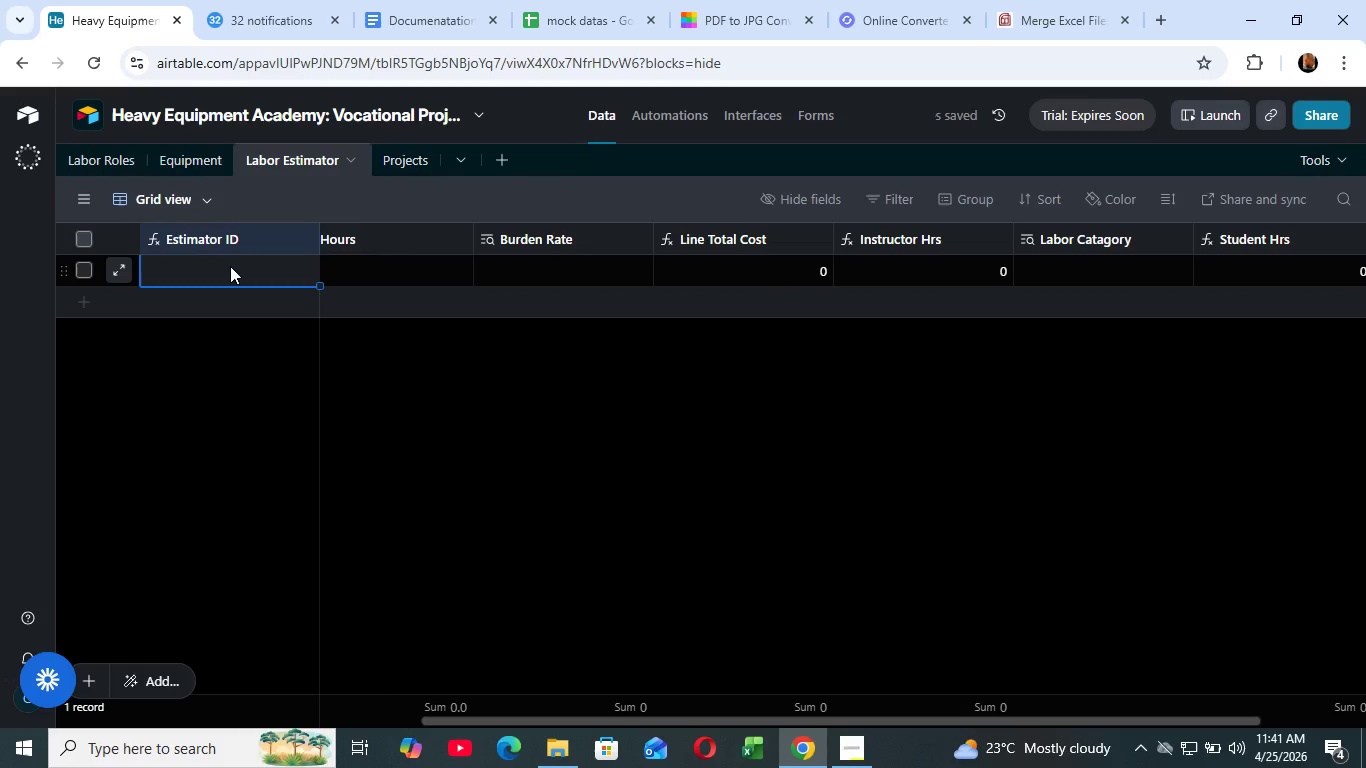 
hold_key(key=ControlRight, duration=0.58)
 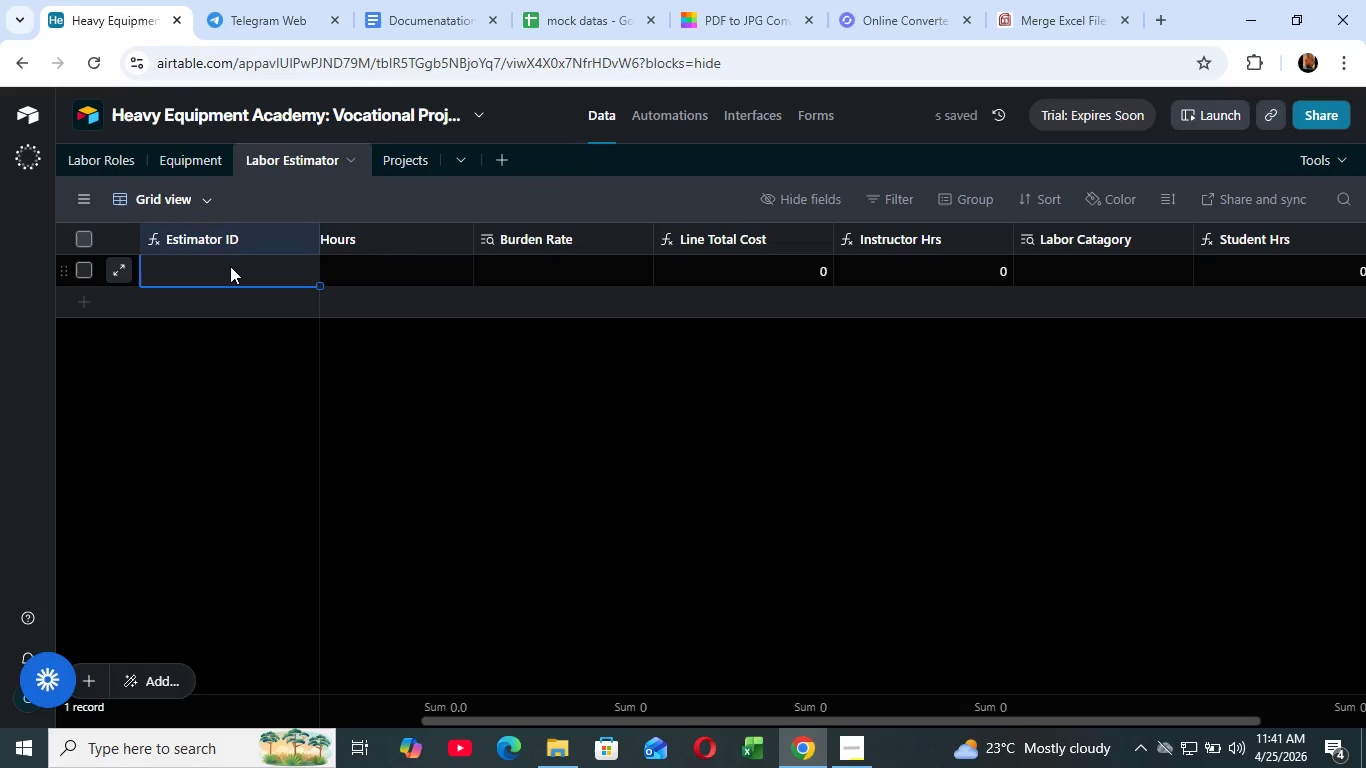 
key(Control+V)
 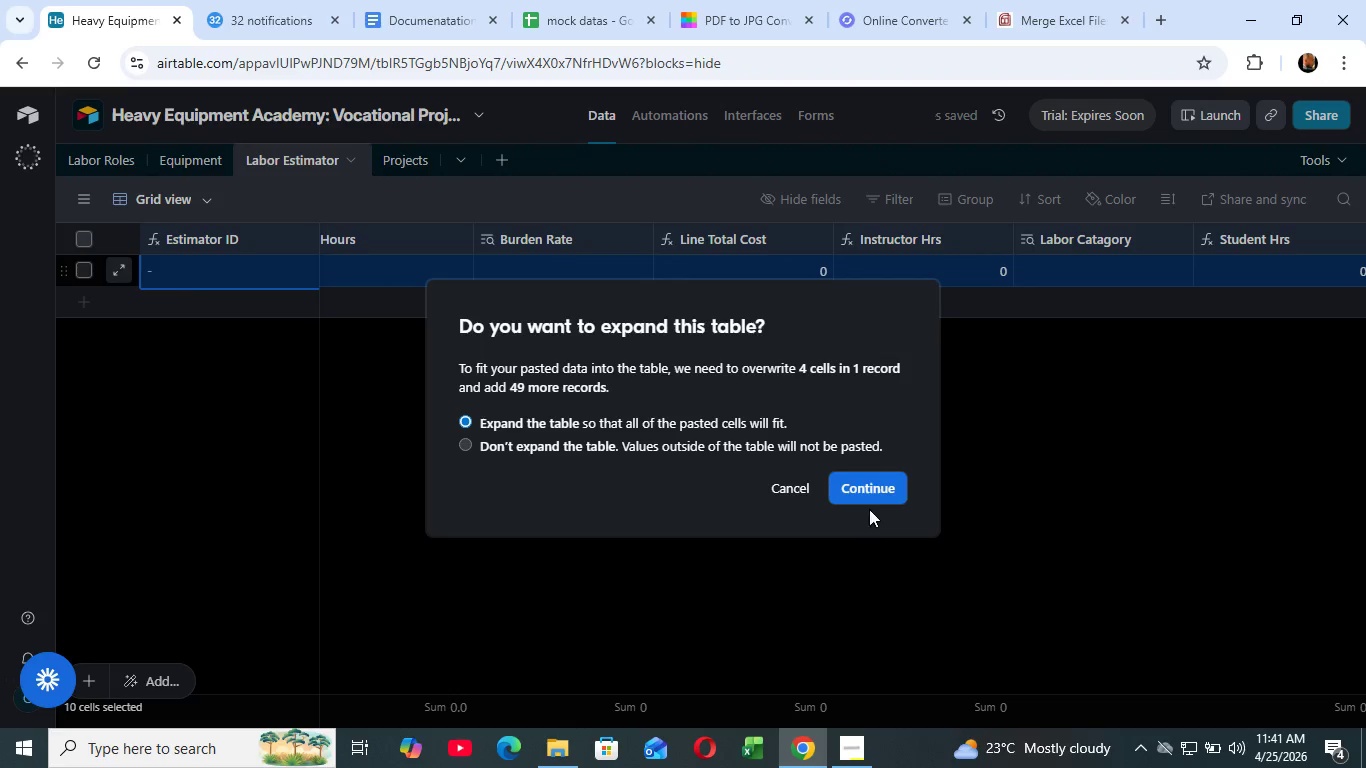 
left_click([872, 498])
 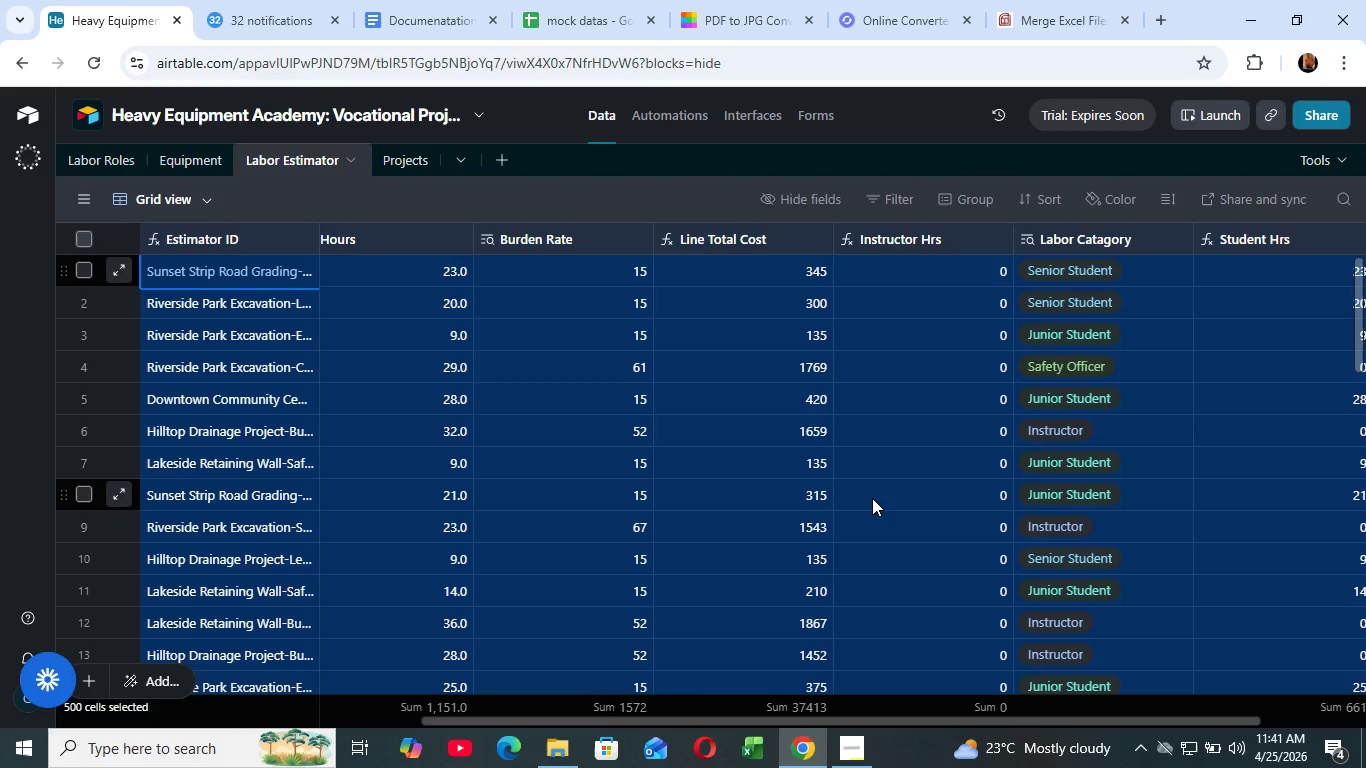 
wait(22.44)
 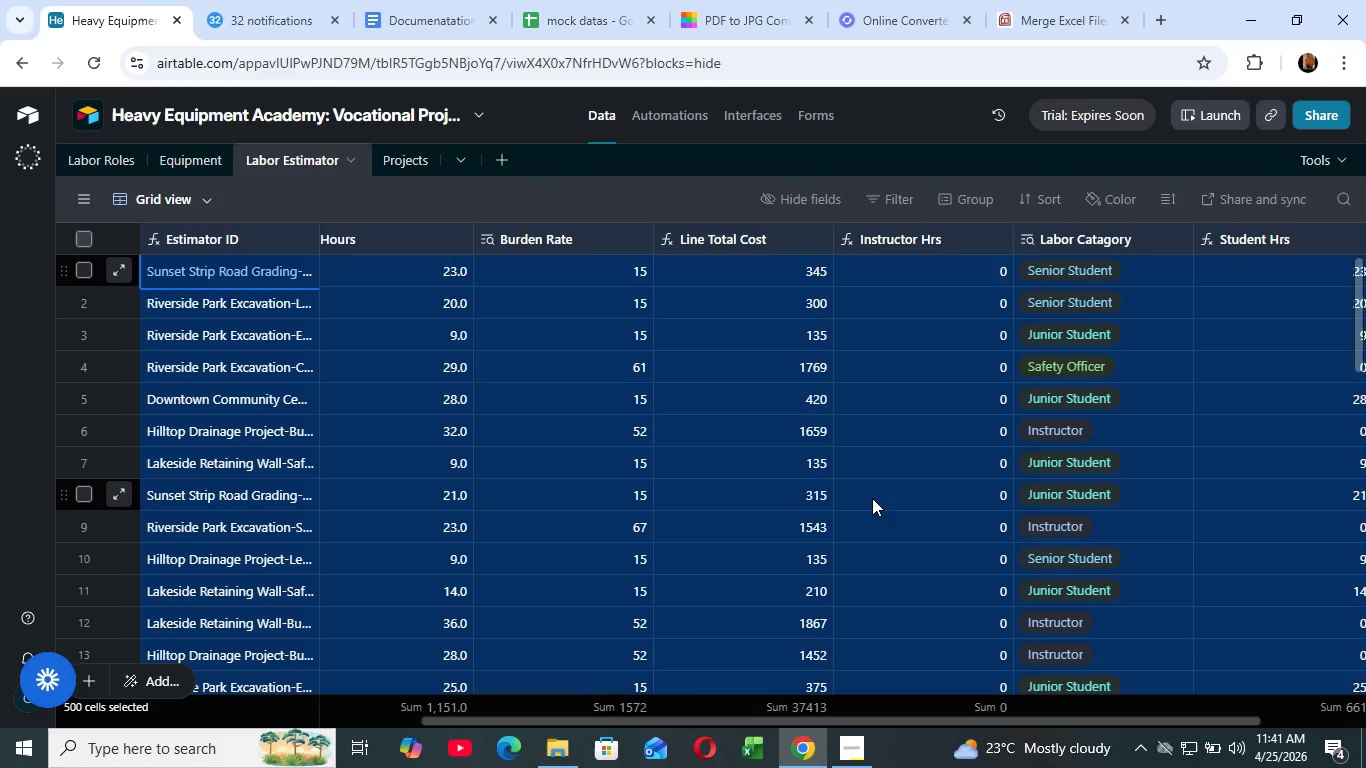 
scroll: coordinate [749, 541], scroll_direction: up, amount: 6.0
 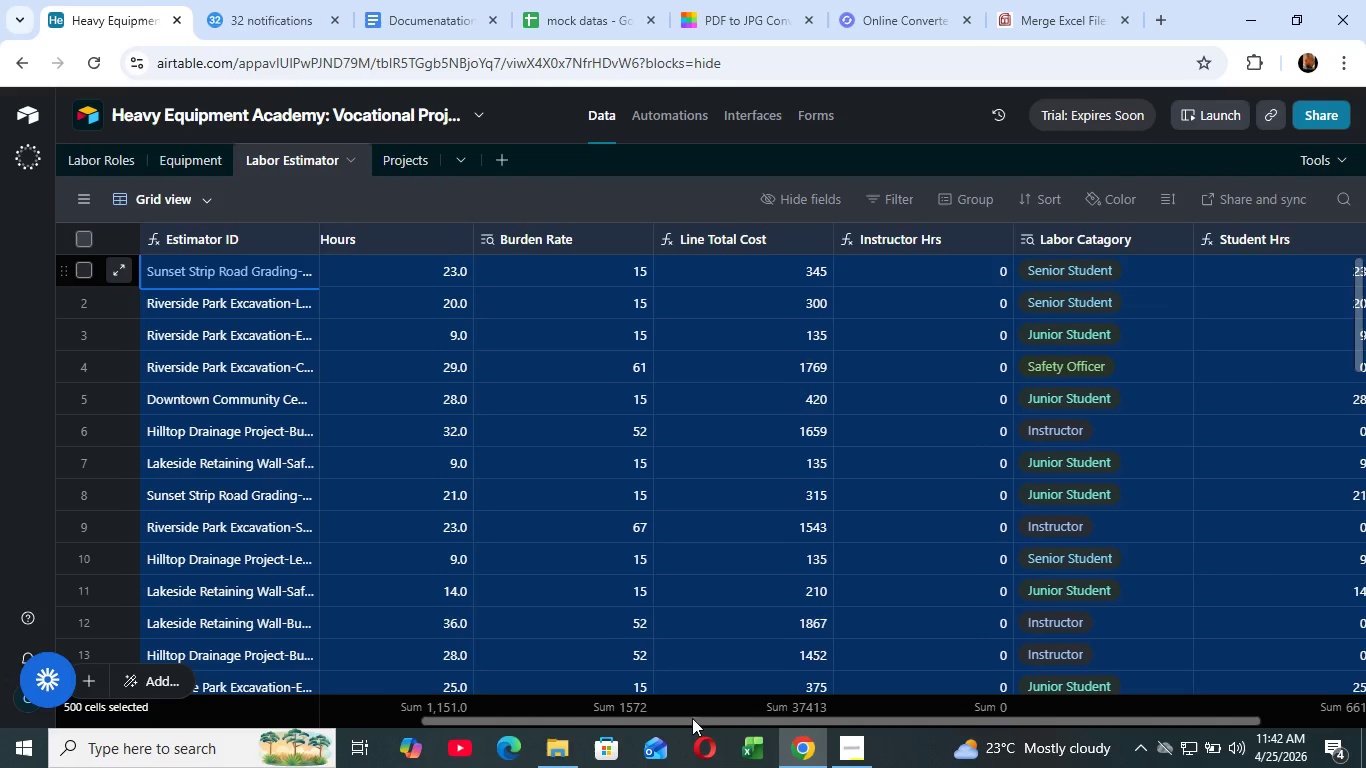 
left_click_drag(start_coordinate=[692, 718], to_coordinate=[180, 767])
 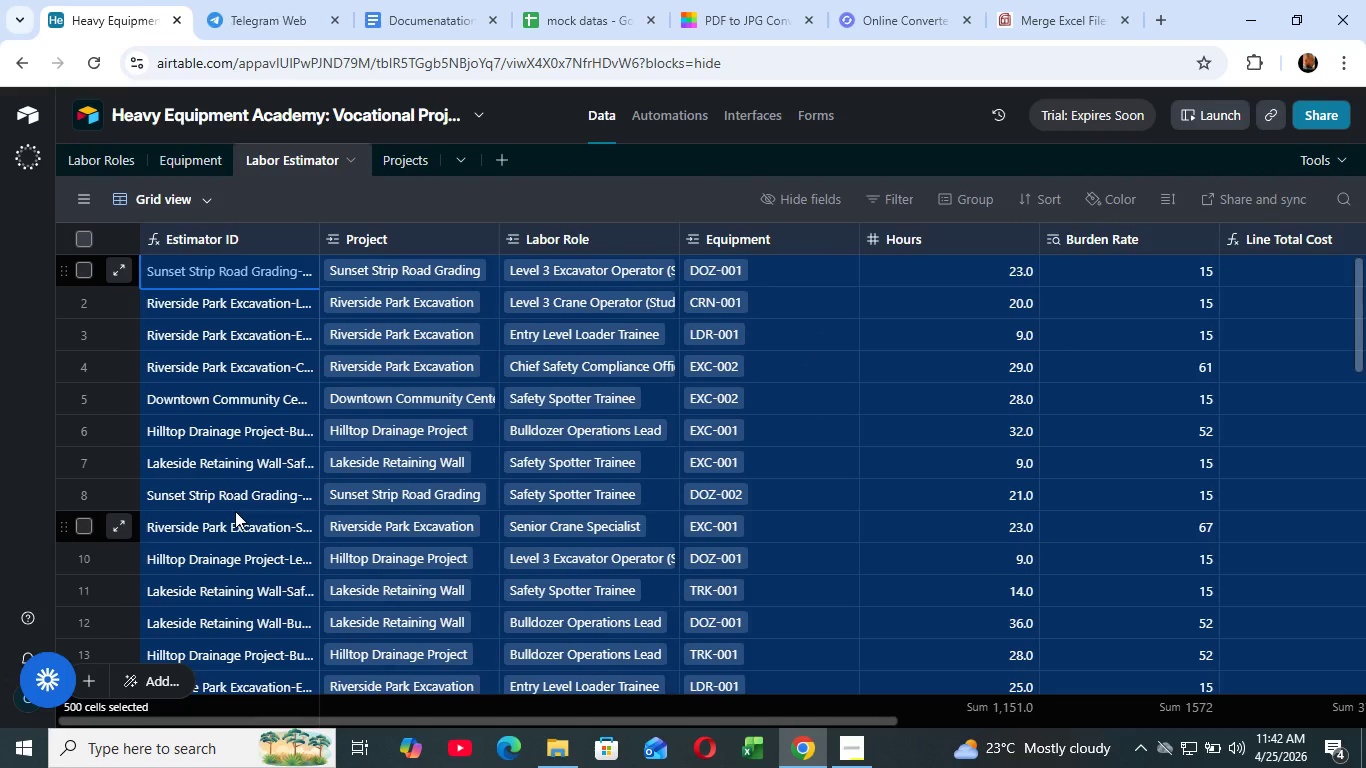 
left_click([235, 511])
 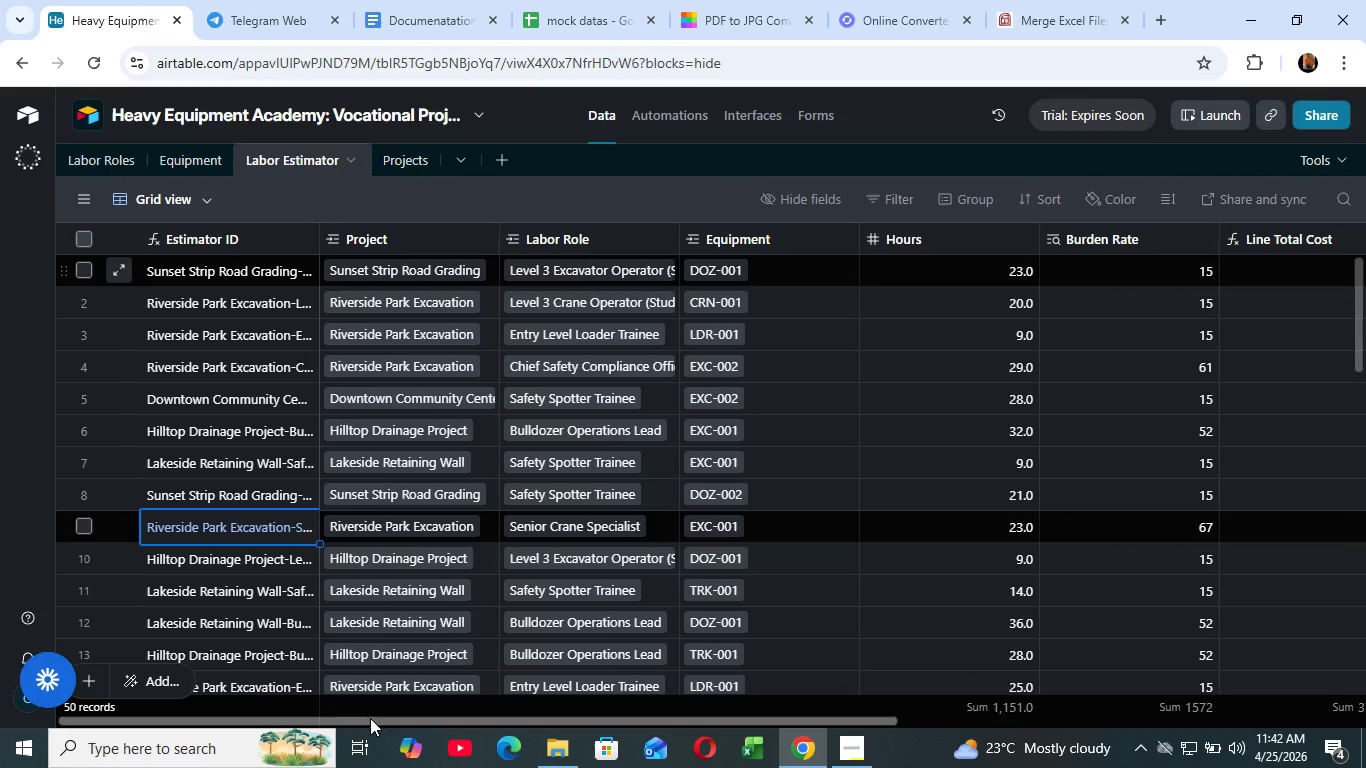 
left_click_drag(start_coordinate=[370, 718], to_coordinate=[98, 767])
 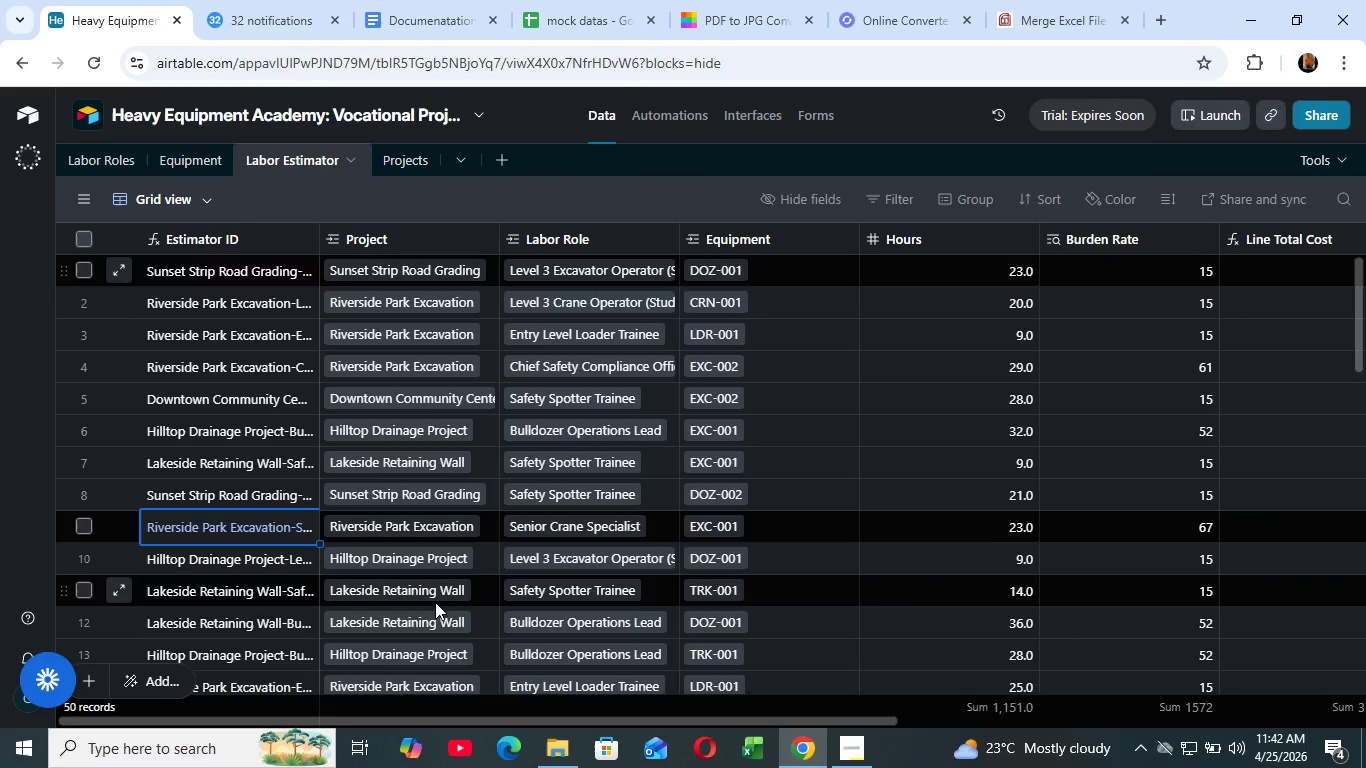 
scroll: coordinate [432, 610], scroll_direction: down, amount: 28.0
 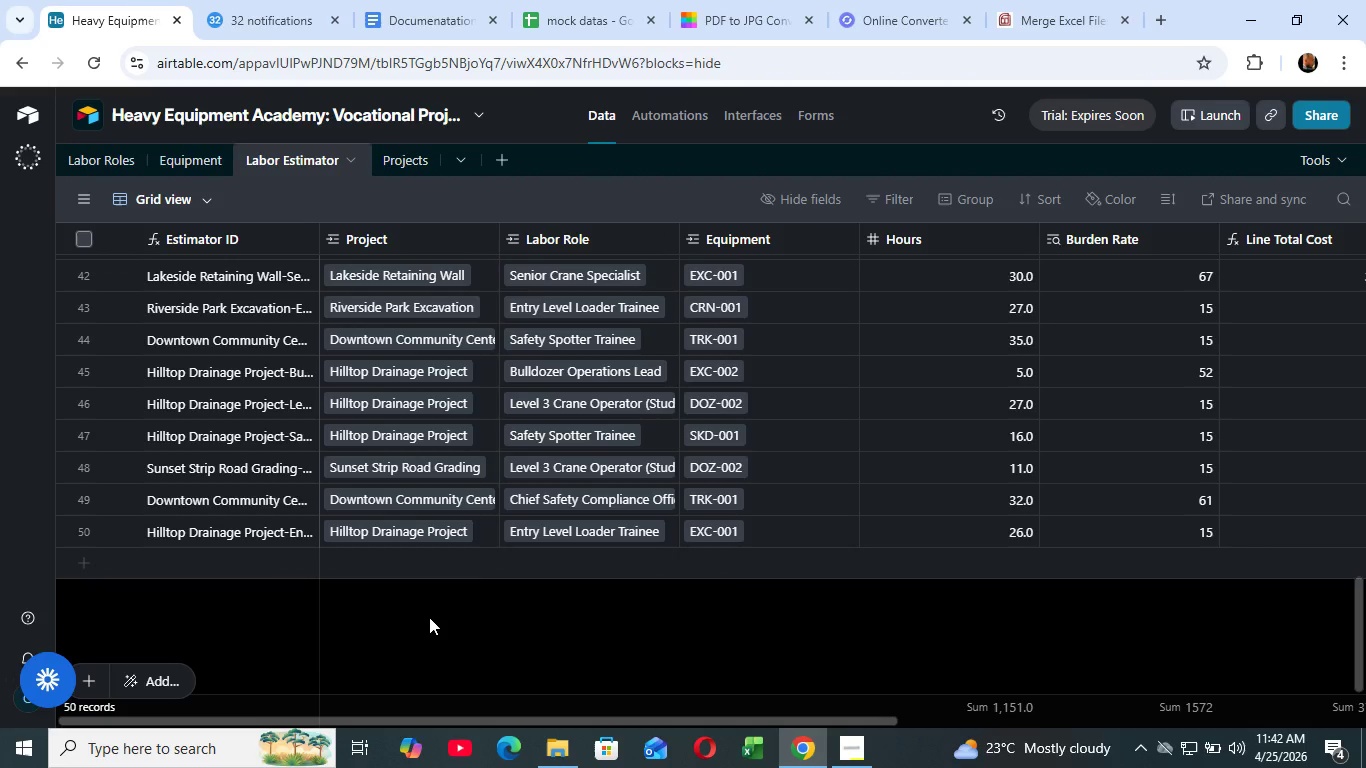 
left_click([429, 617])
 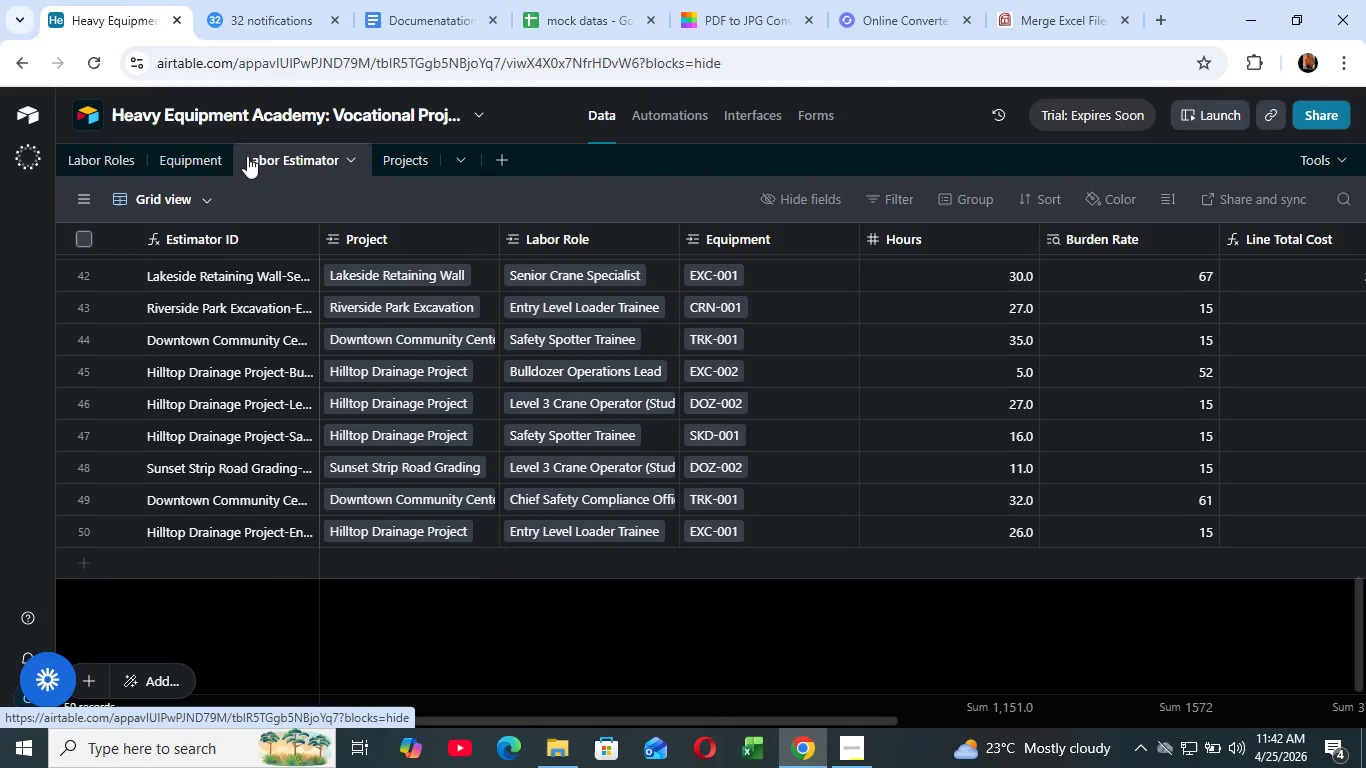 
left_click([191, 168])
 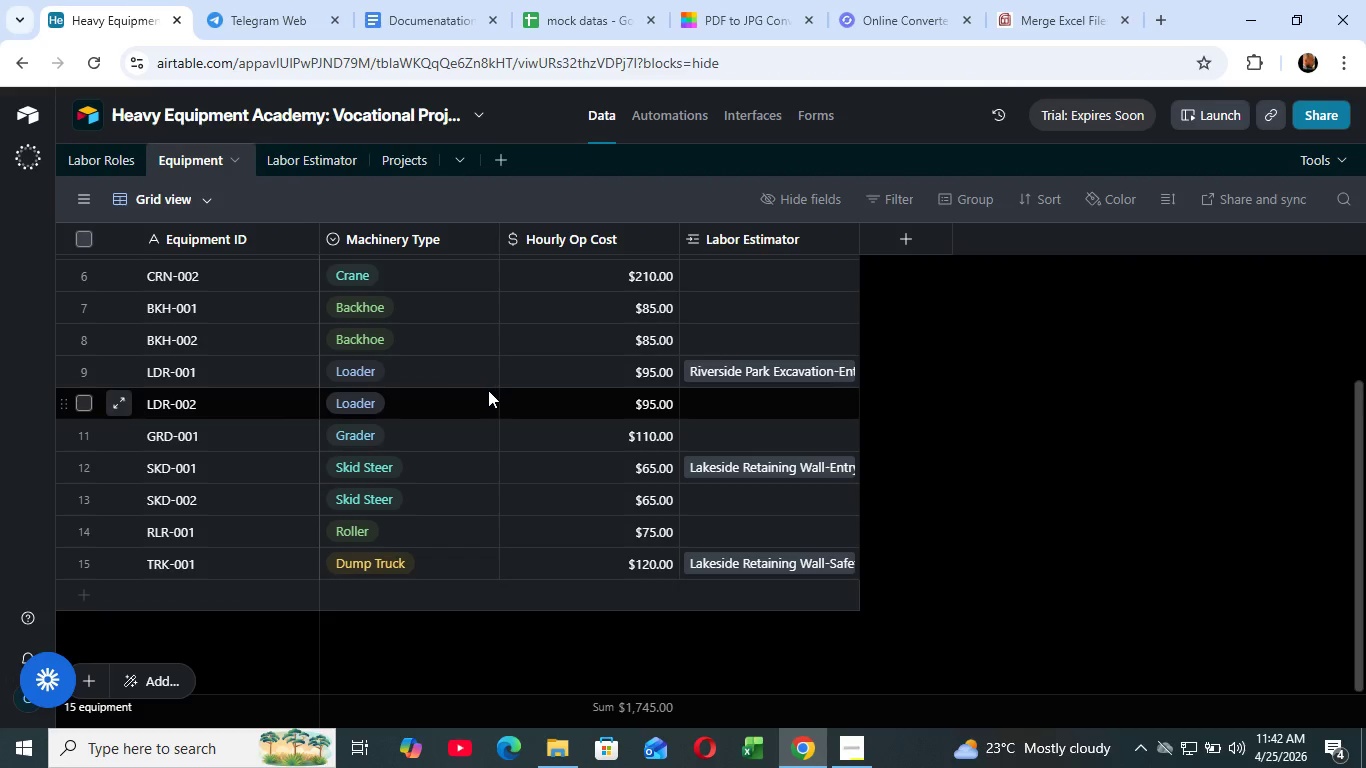 
scroll: coordinate [488, 389], scroll_direction: up, amount: 8.0
 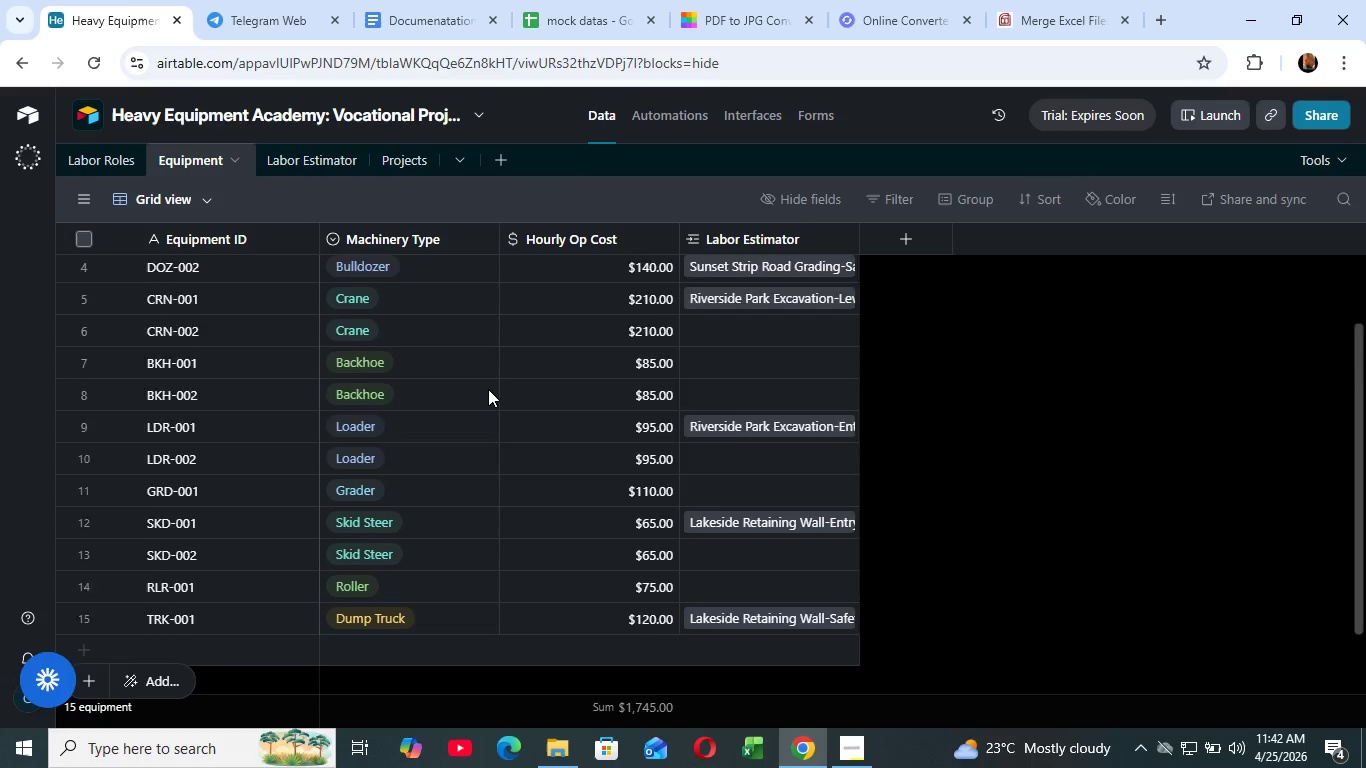 
scroll: coordinate [488, 389], scroll_direction: down, amount: 3.0
 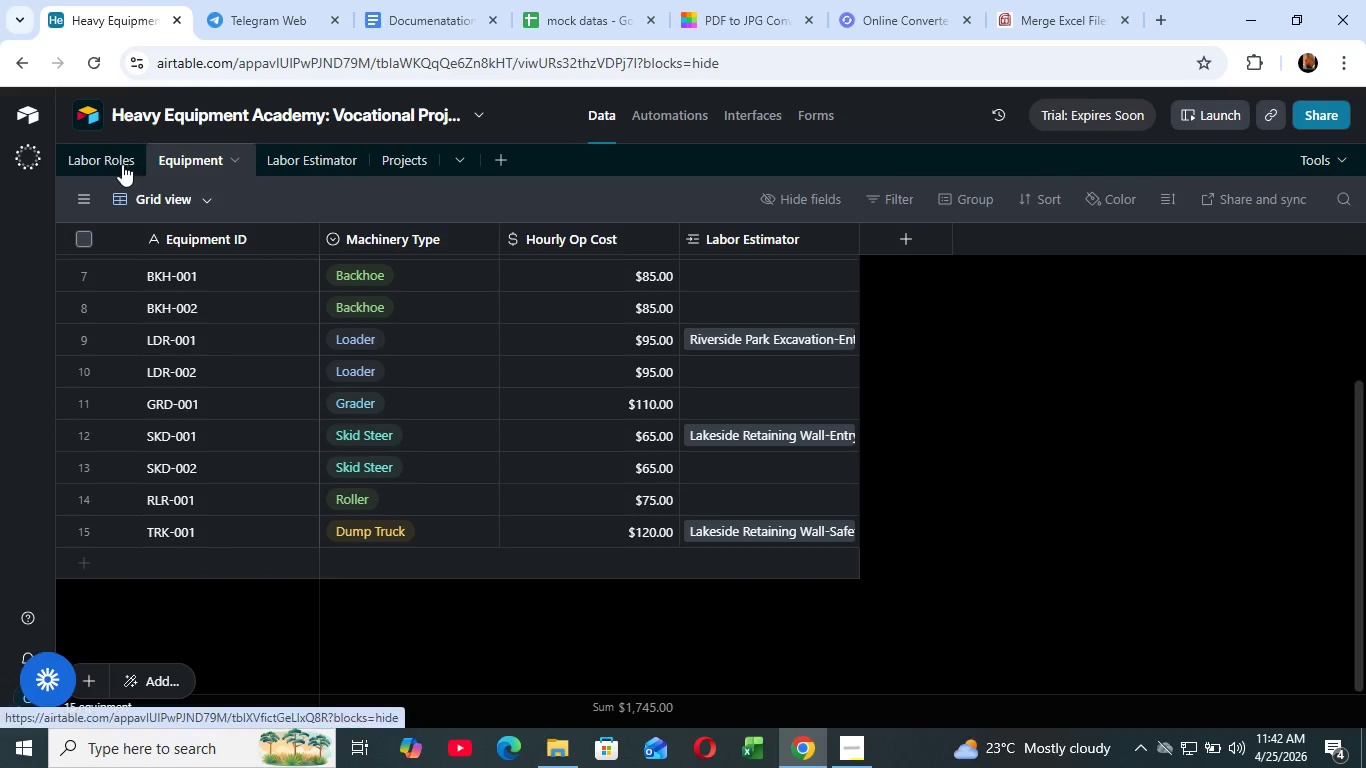 
left_click([86, 153])
 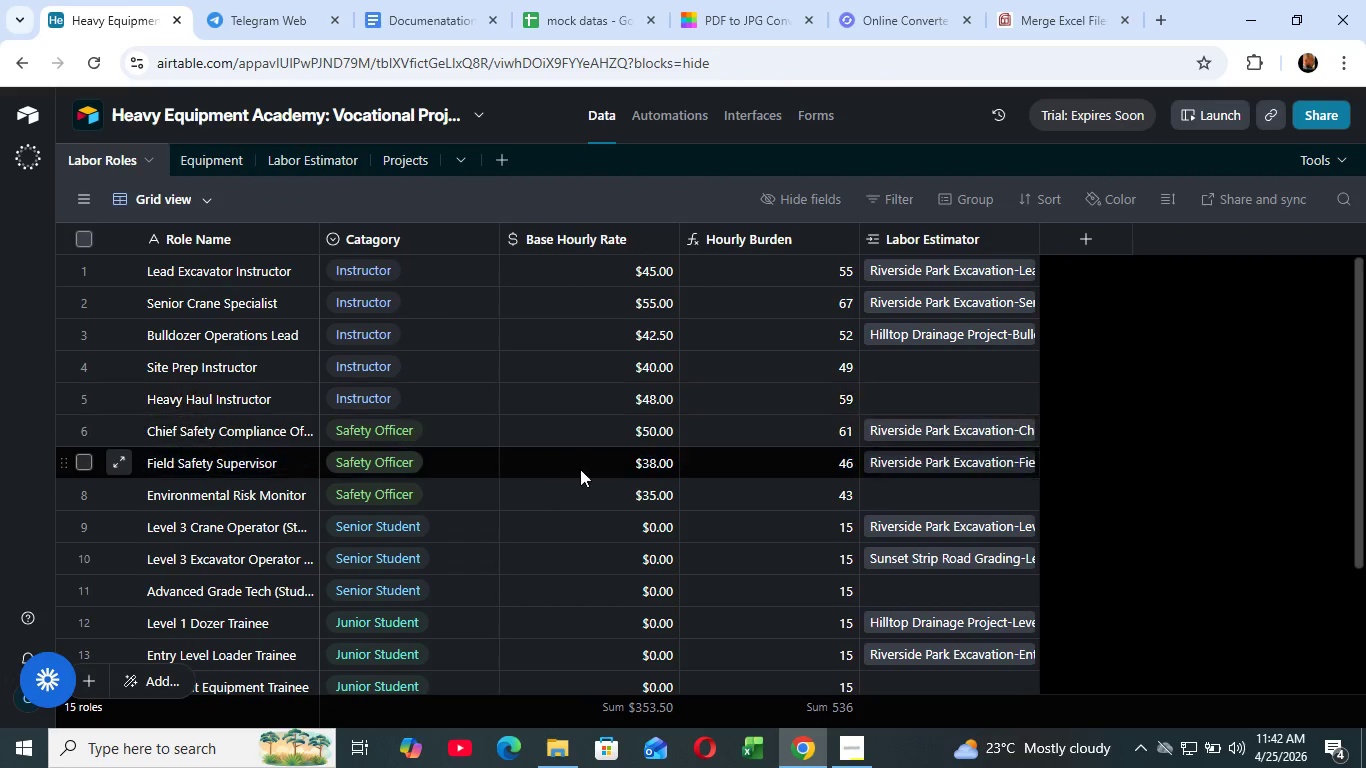 
scroll: coordinate [568, 484], scroll_direction: down, amount: 1.0
 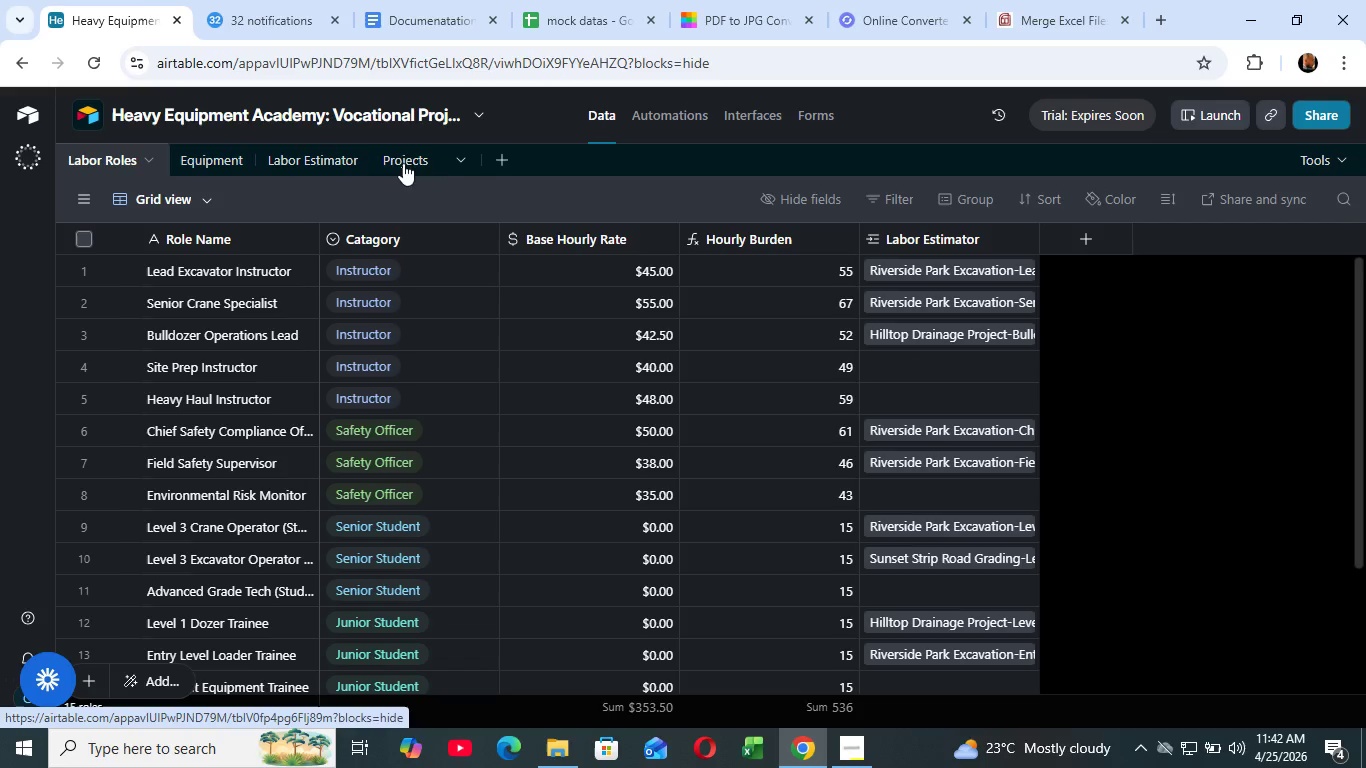 
left_click([406, 163])
 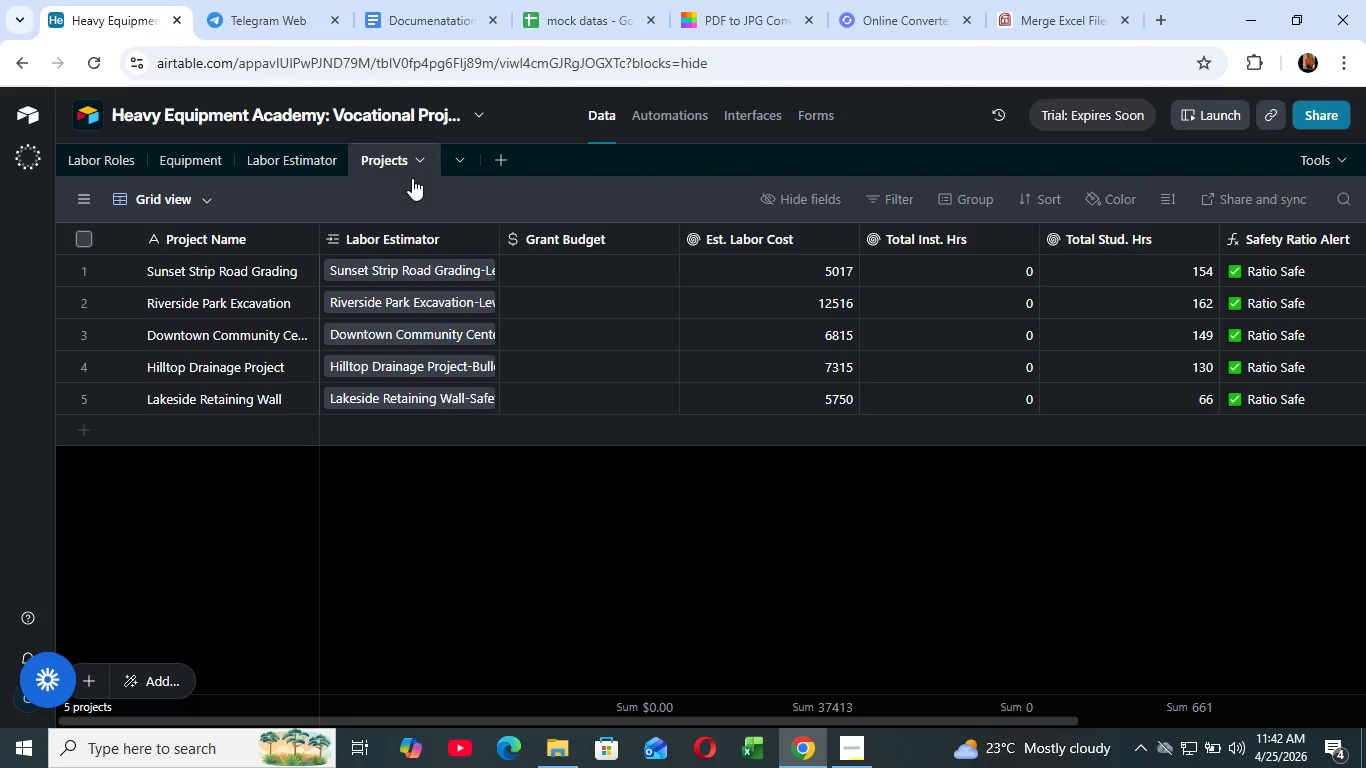 
left_click([521, 504])
 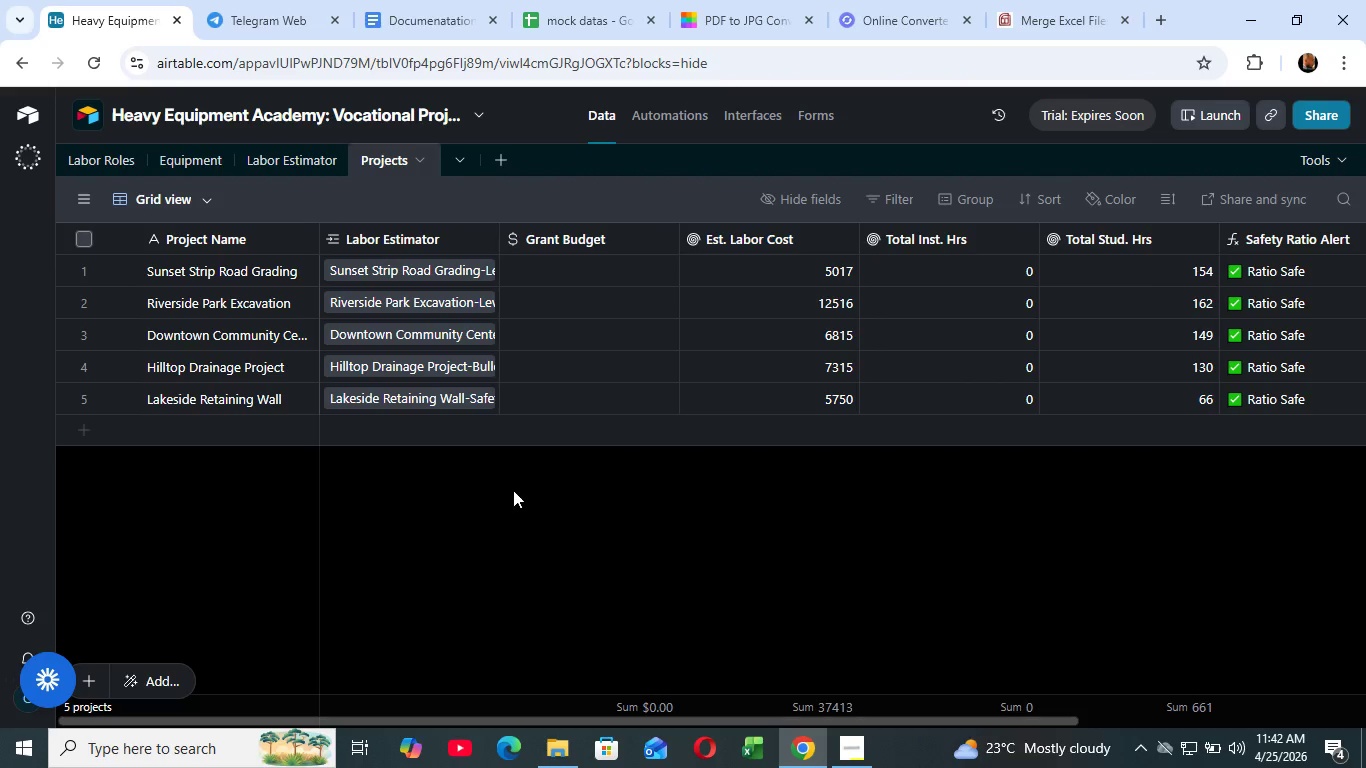 
scroll: coordinate [513, 490], scroll_direction: up, amount: 3.0
 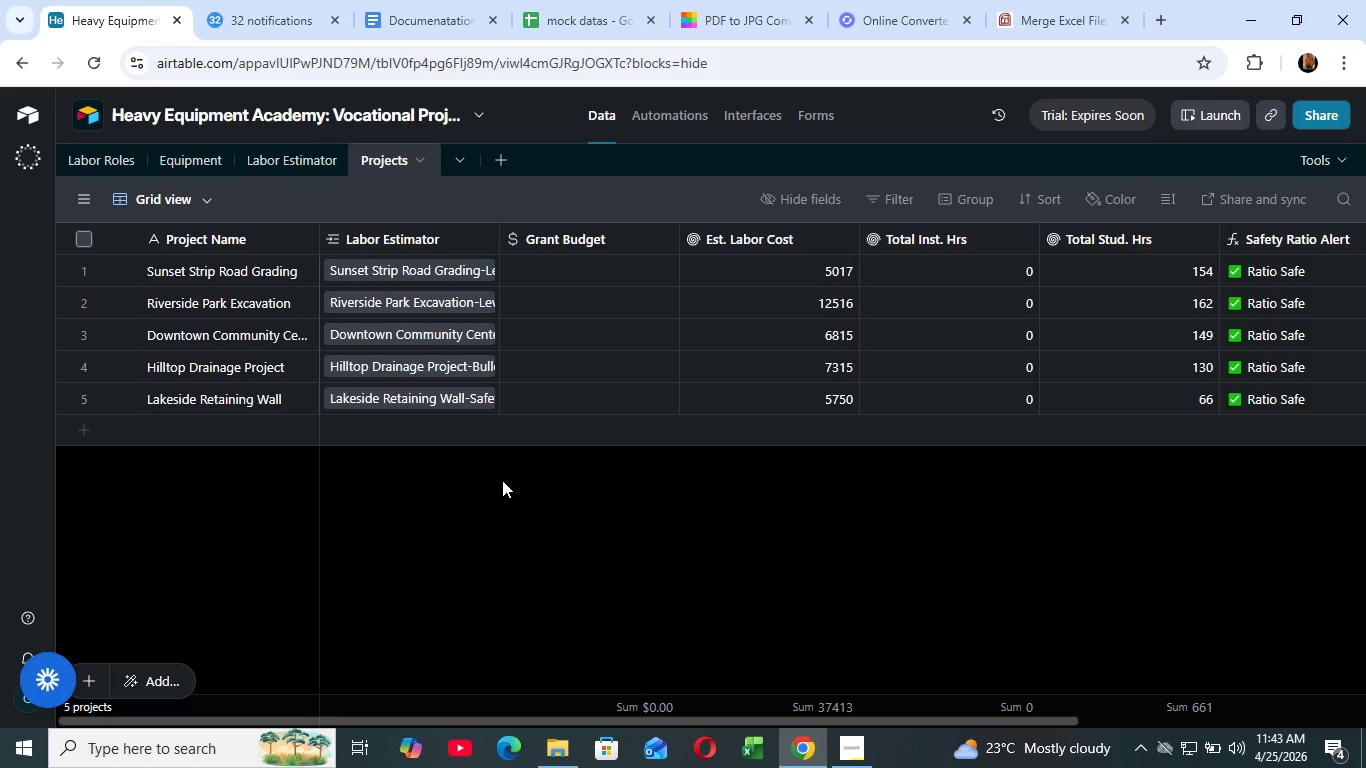 
wait(45.63)
 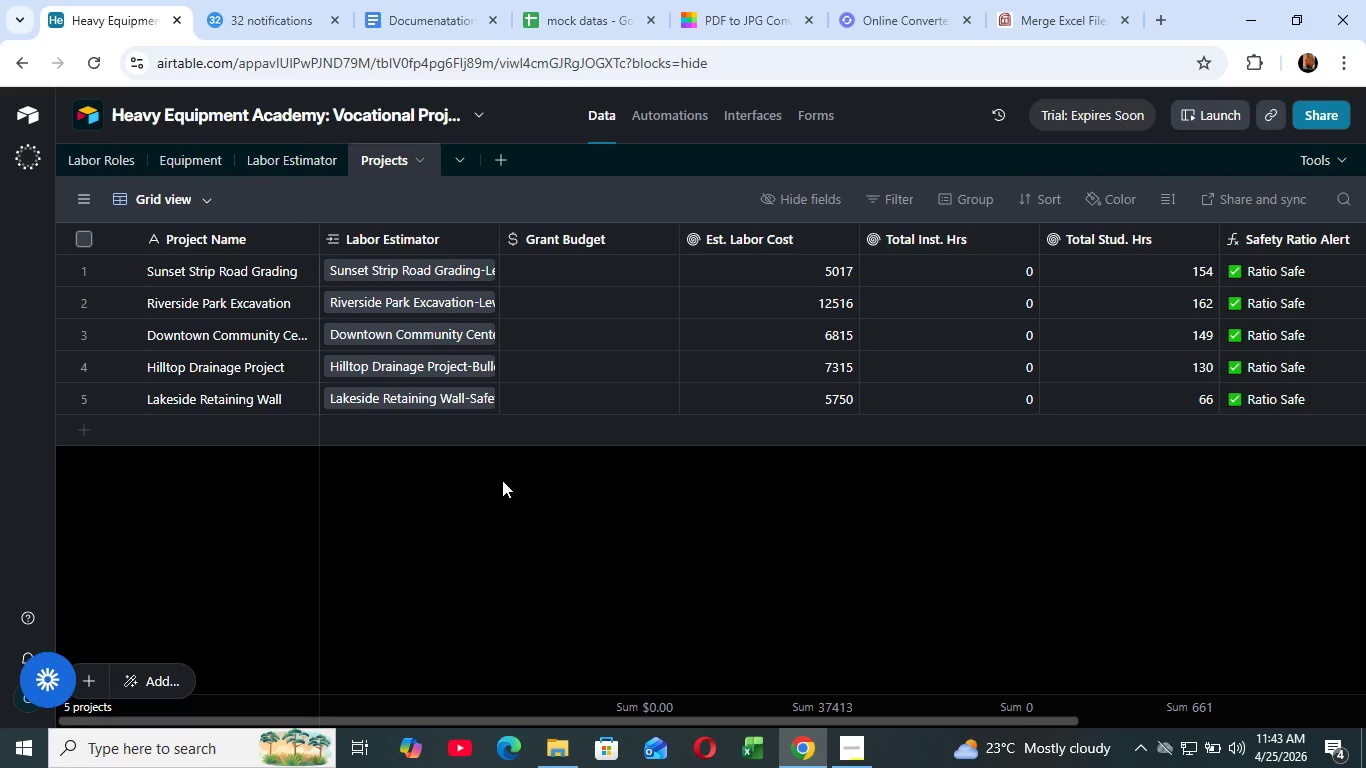 
left_click_drag(start_coordinate=[594, 716], to_coordinate=[562, 718])
 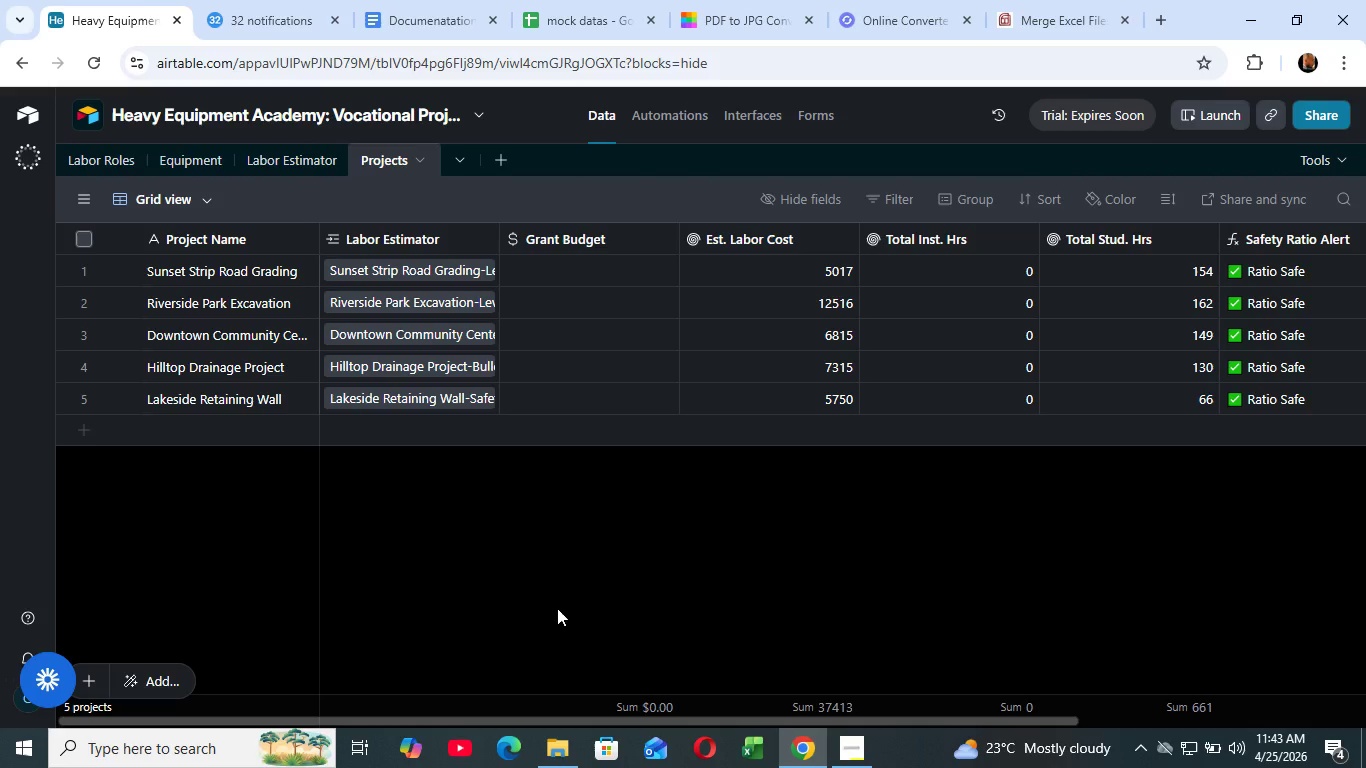 
left_click([557, 608])
 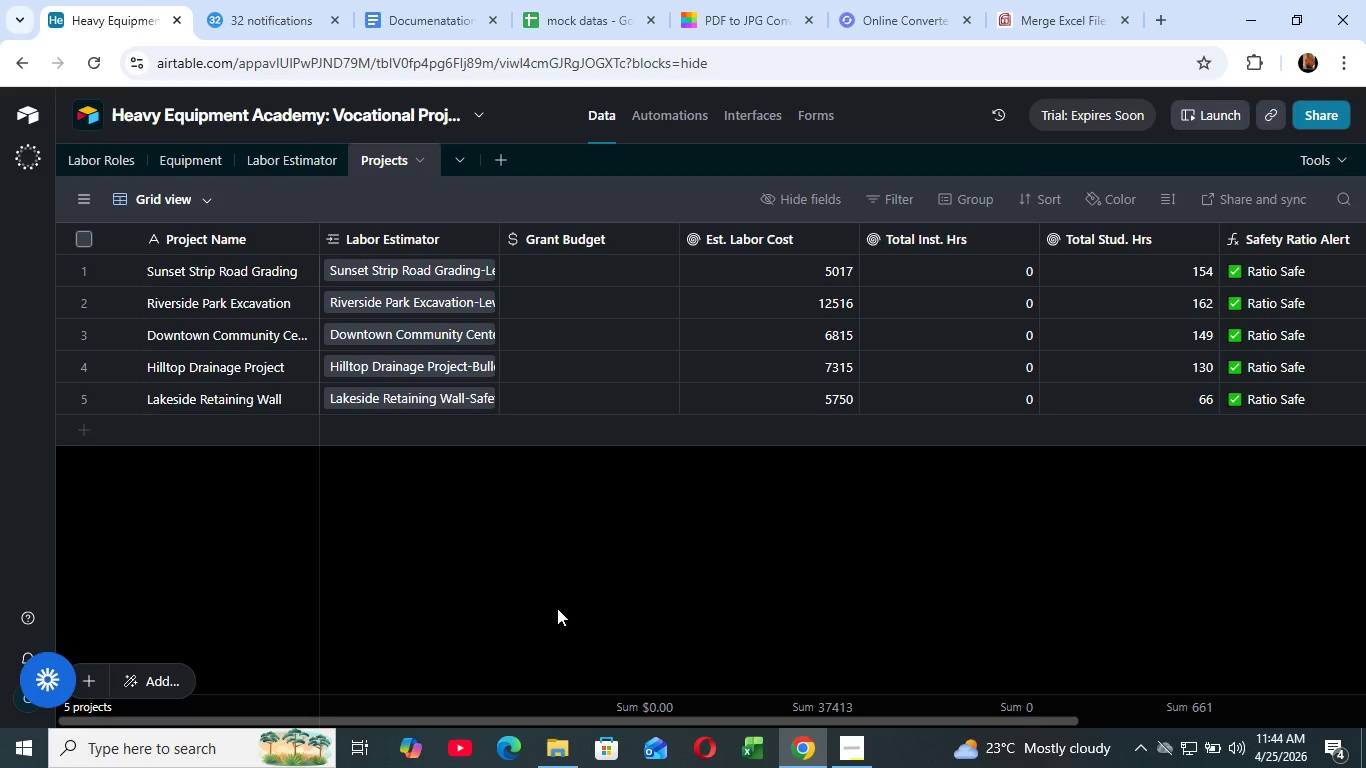 
wait(70.55)
 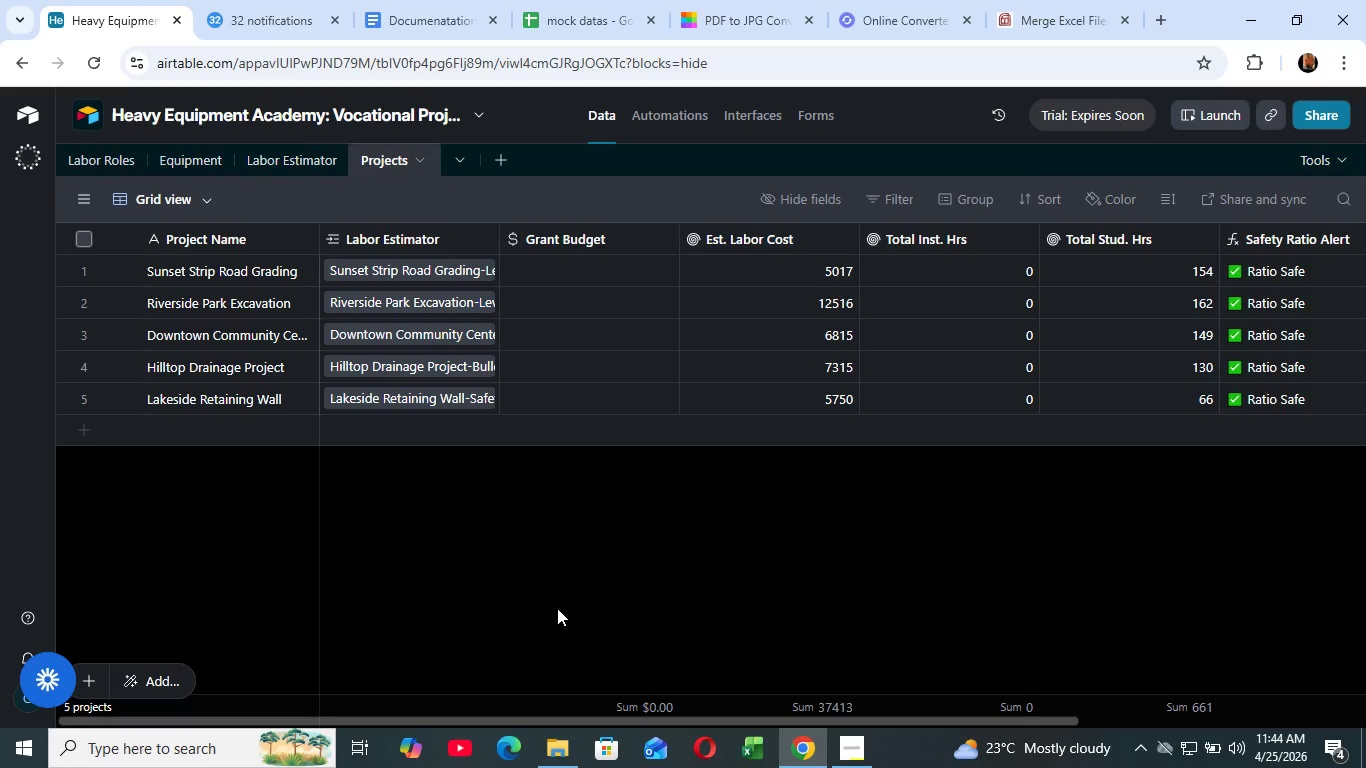 
left_click_drag(start_coordinate=[701, 719], to_coordinate=[1041, 764])
 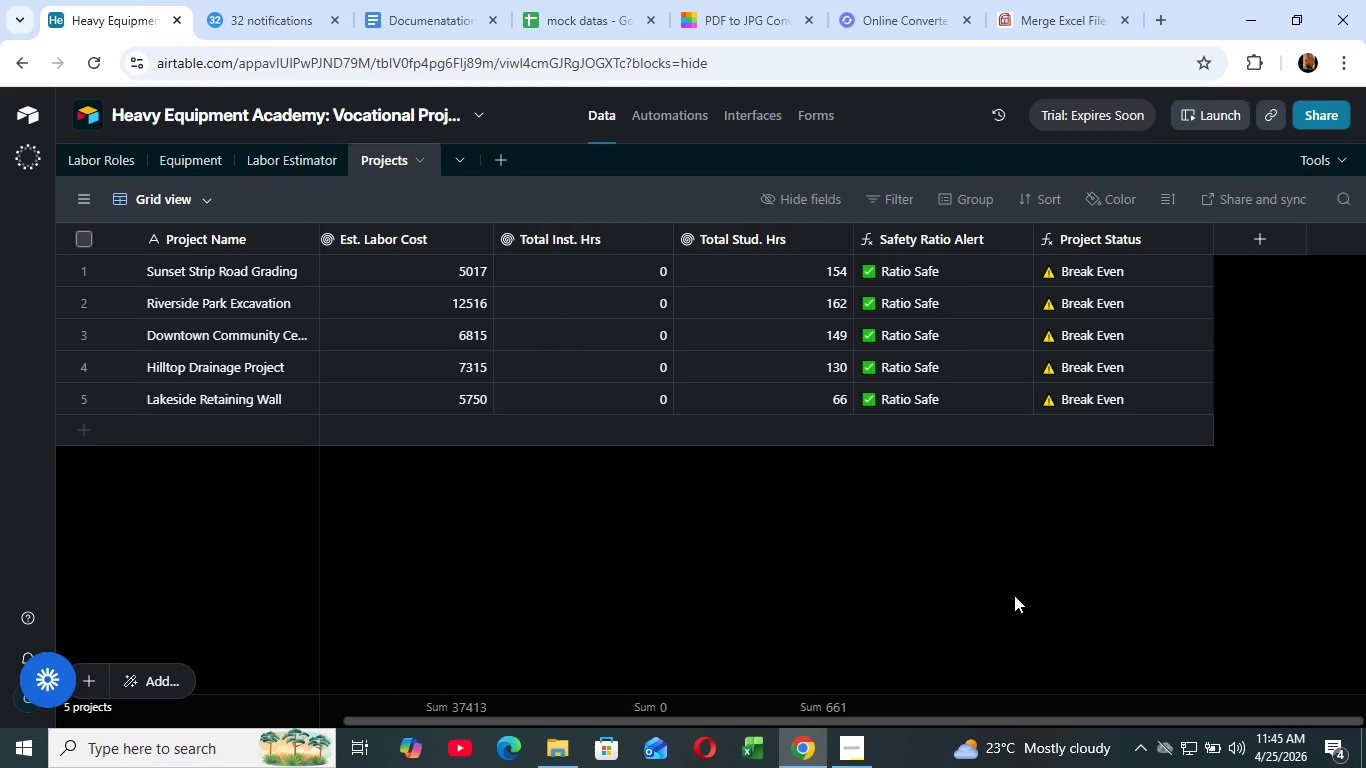 
wait(43.7)
 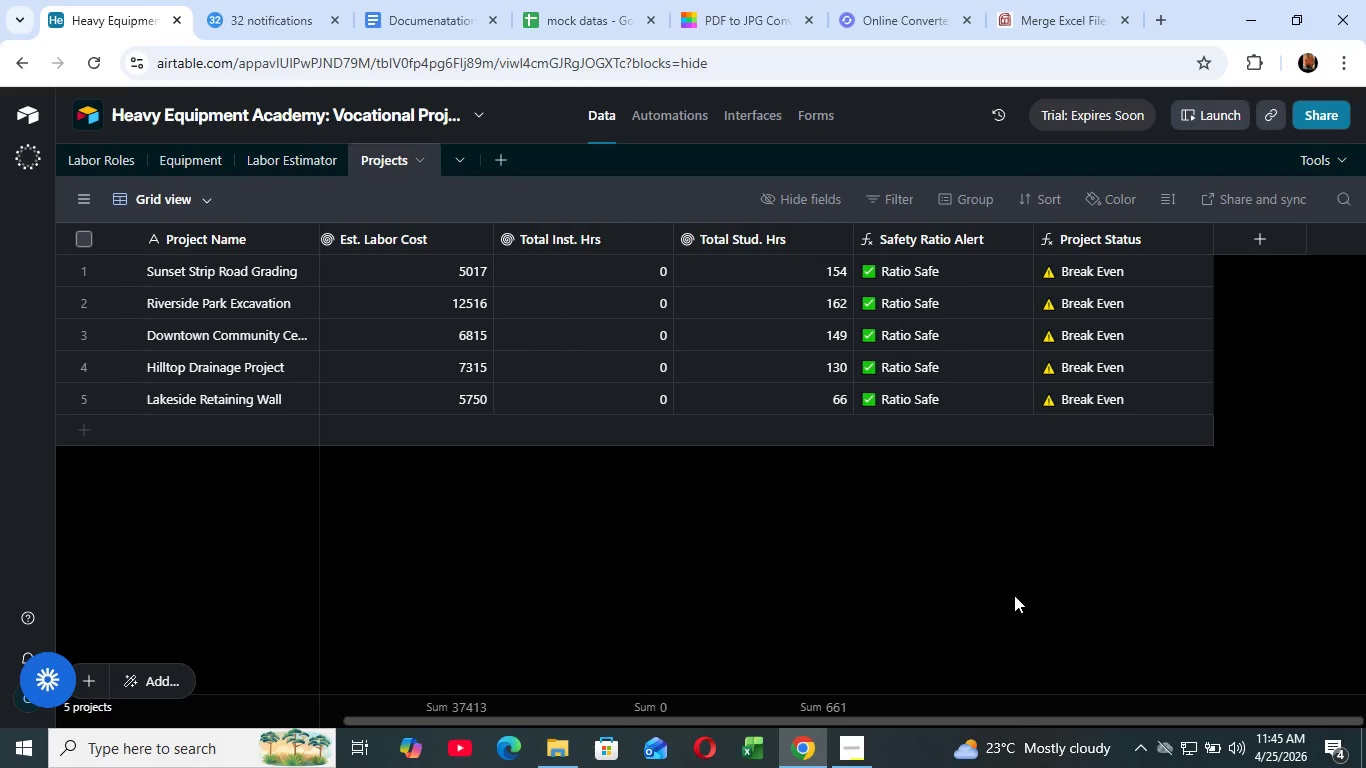 
left_click_drag(start_coordinate=[1046, 720], to_coordinate=[443, 756])
 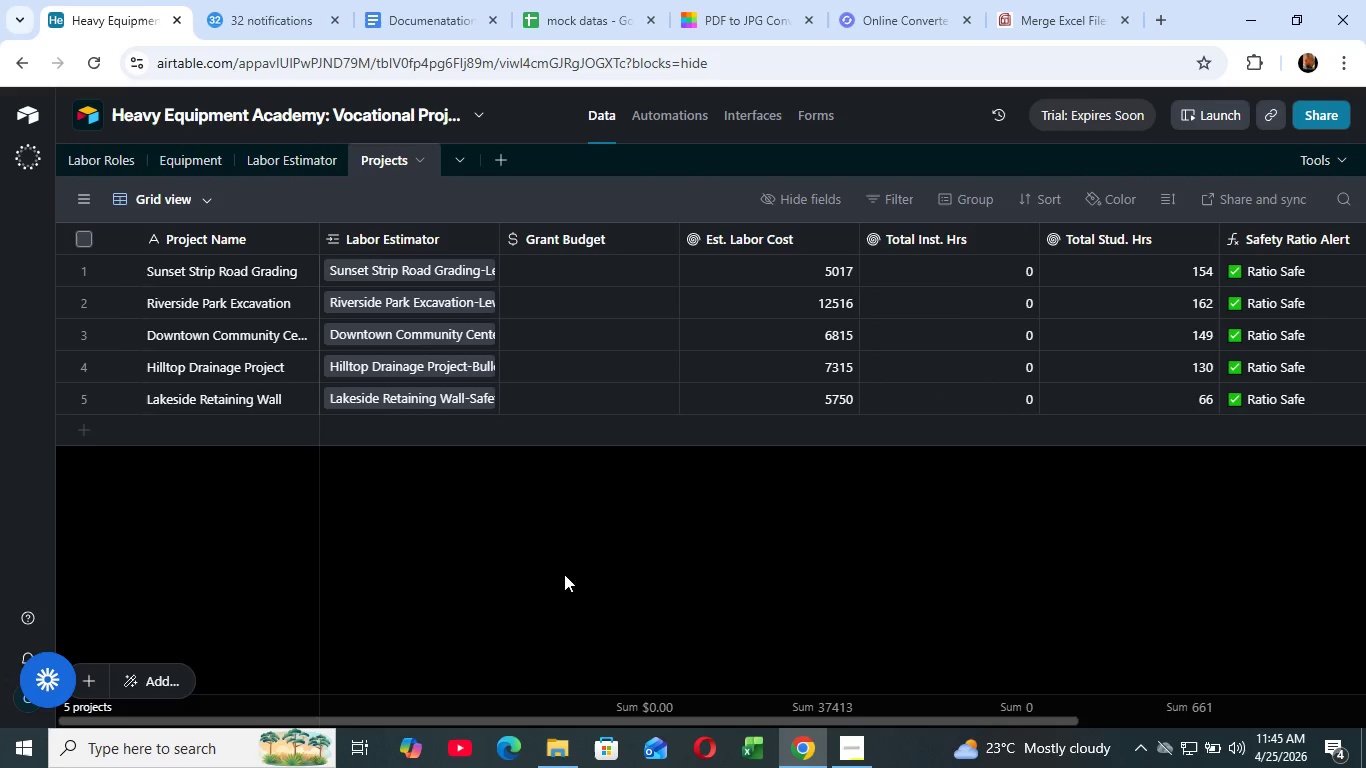 
left_click([564, 575])
 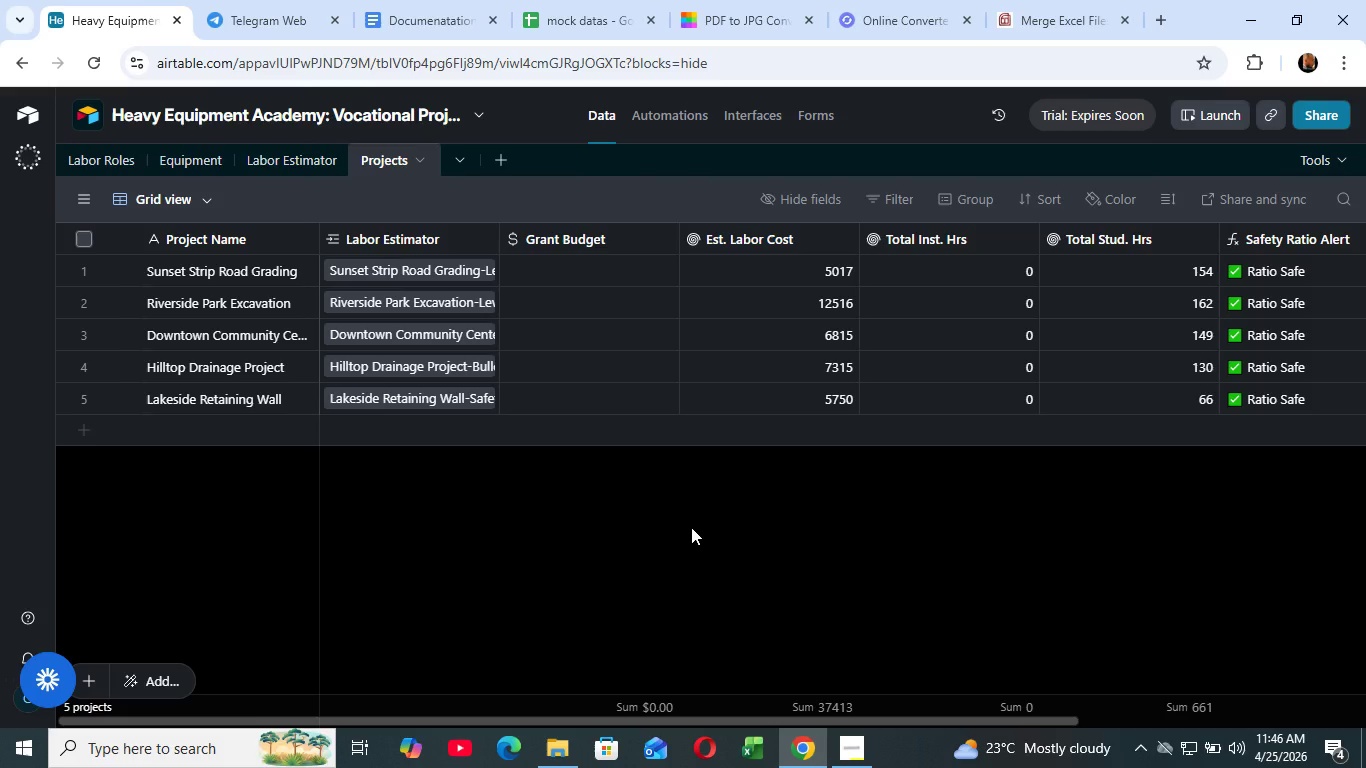 
wait(45.7)
 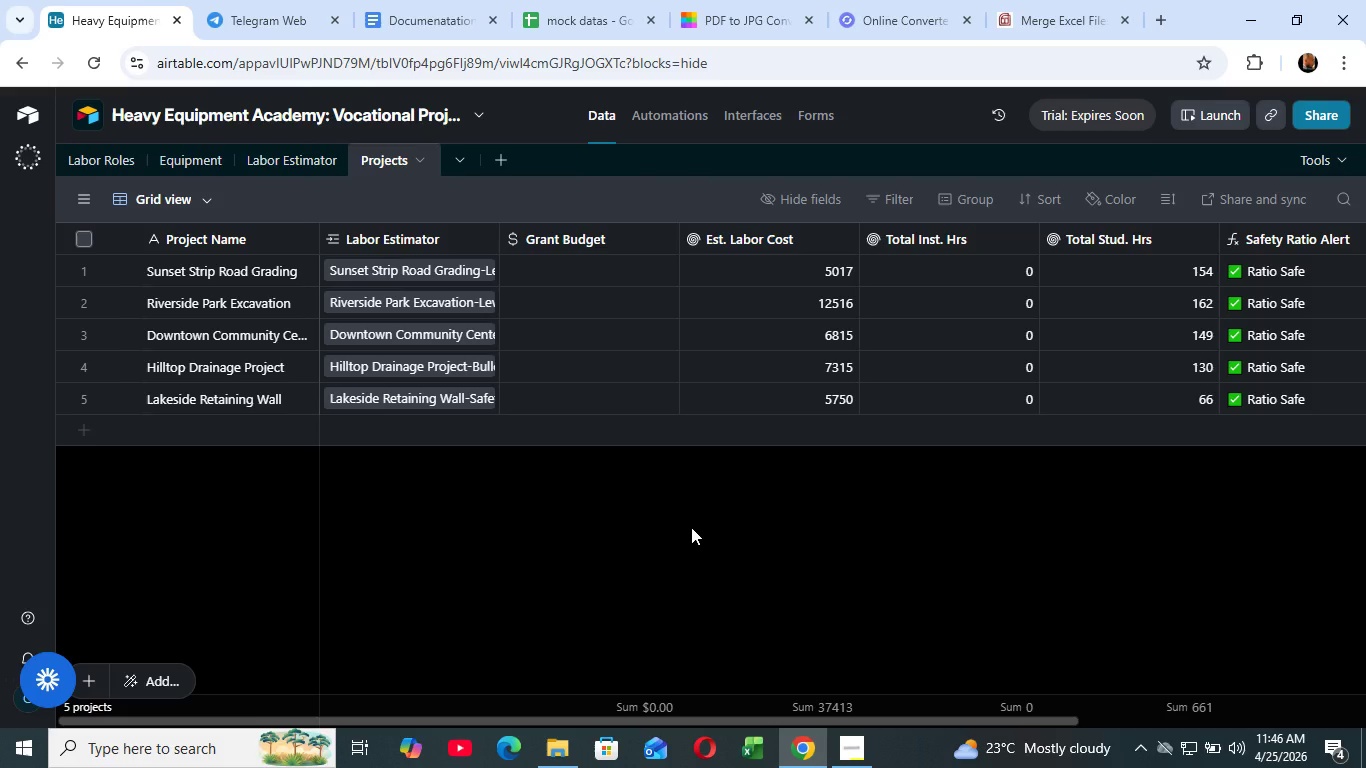 
left_click([584, 26])
 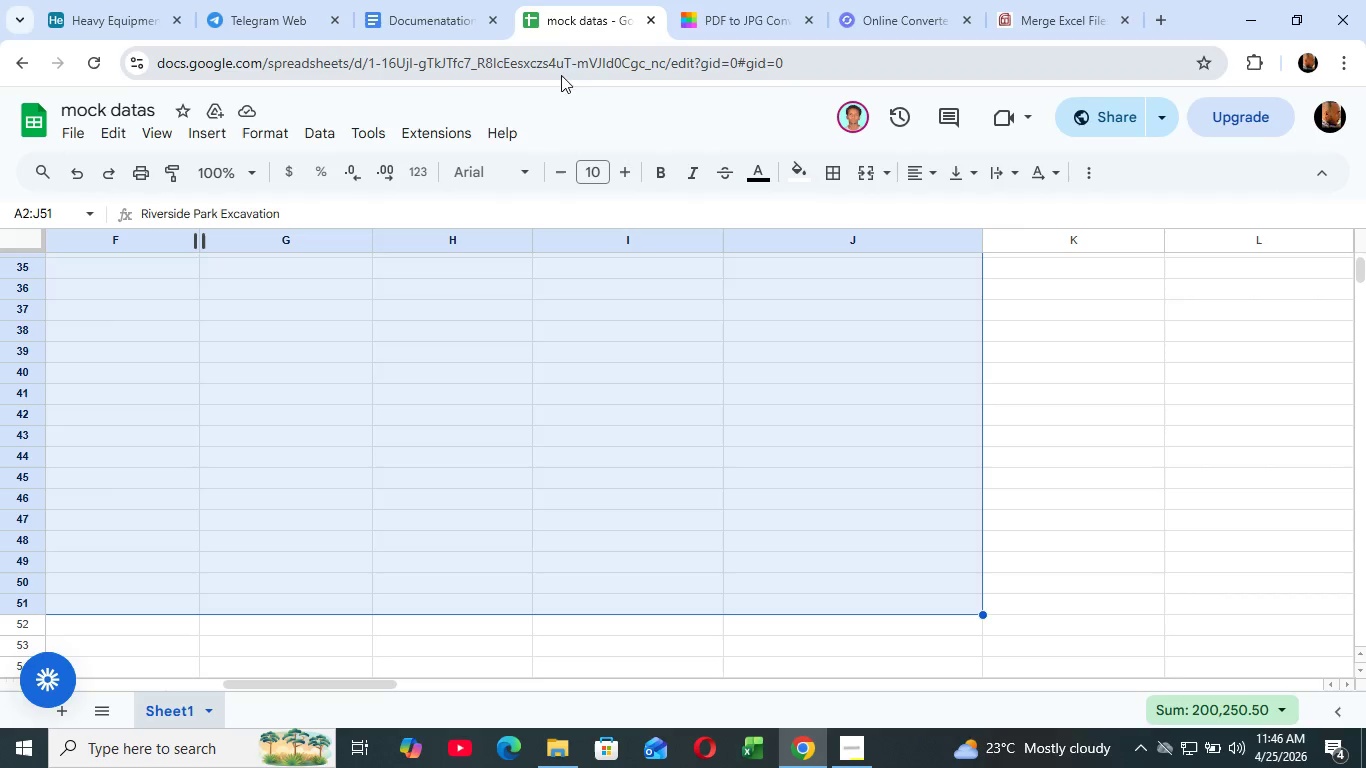 
scroll: coordinate [343, 349], scroll_direction: up, amount: 7.0
 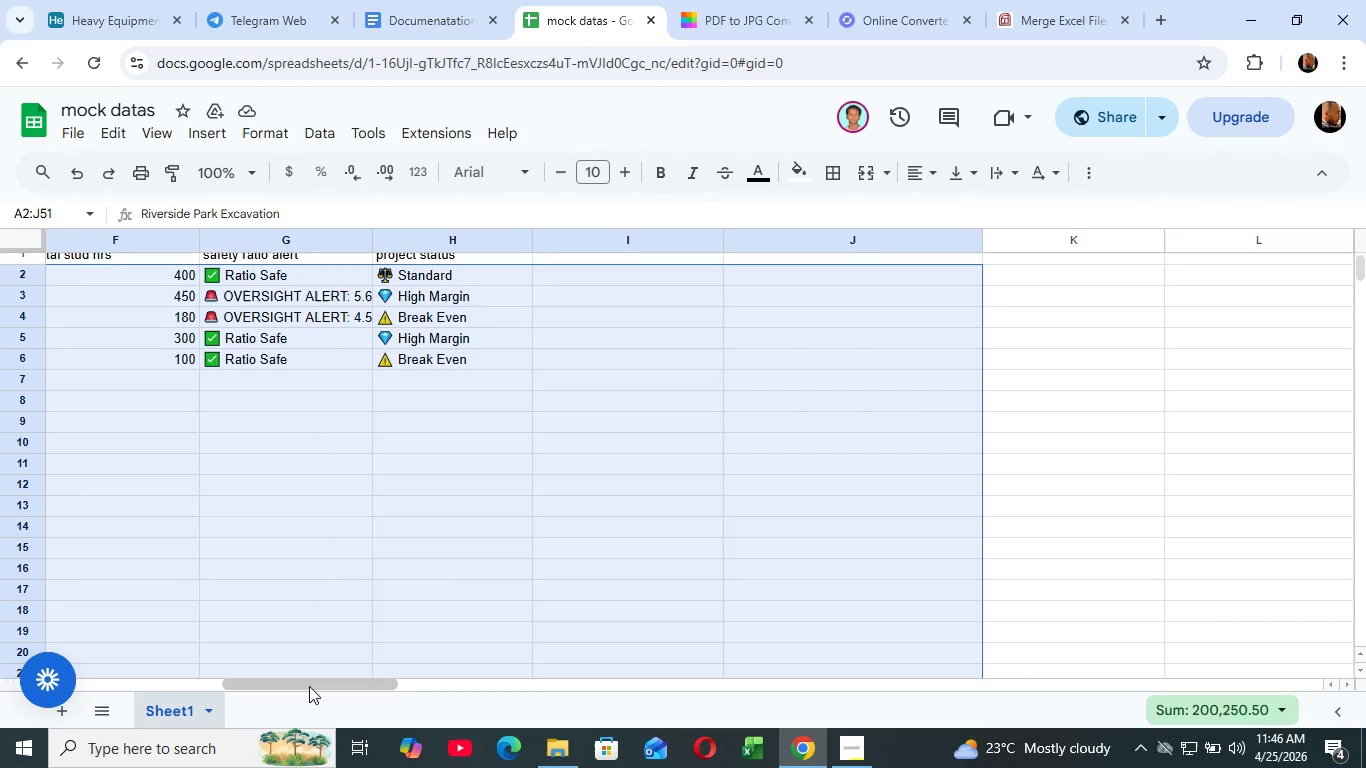 
left_click_drag(start_coordinate=[314, 686], to_coordinate=[92, 726])
 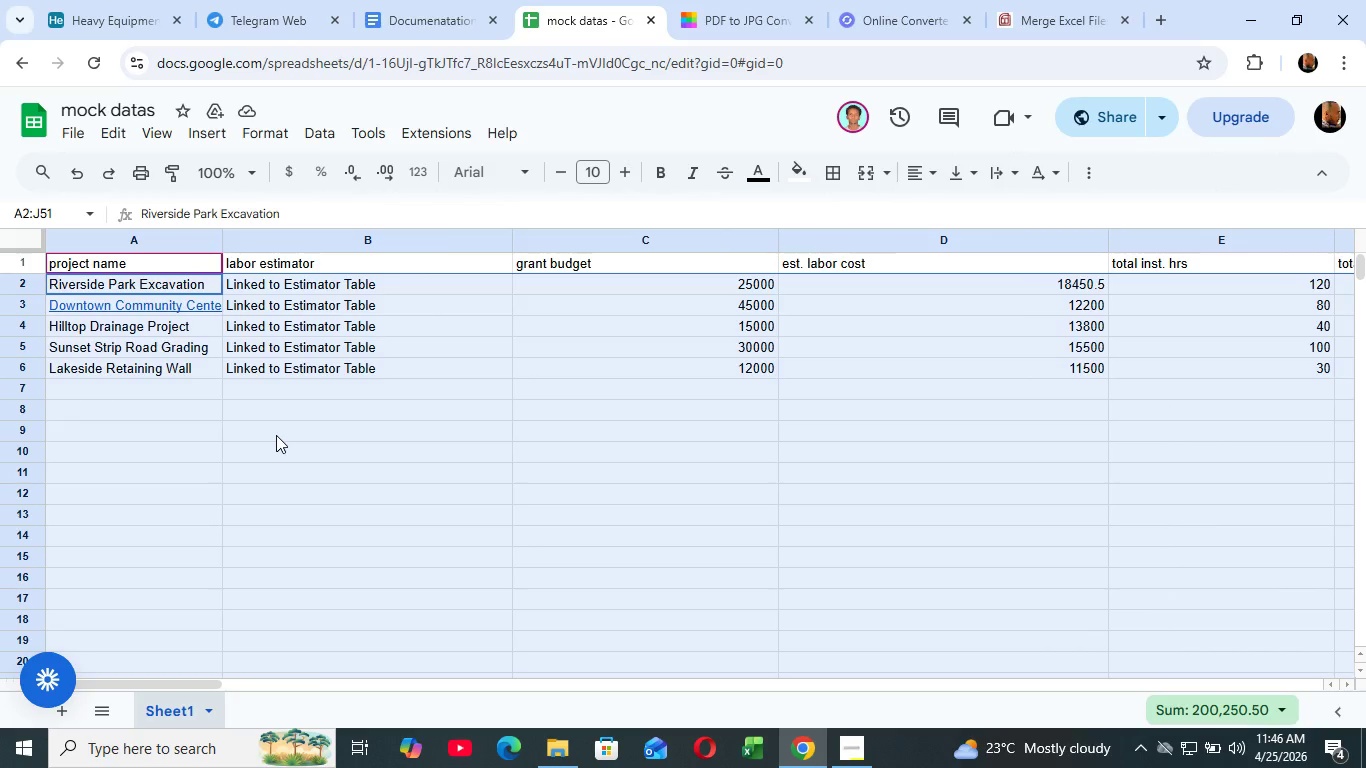 
scroll: coordinate [276, 435], scroll_direction: up, amount: 4.0
 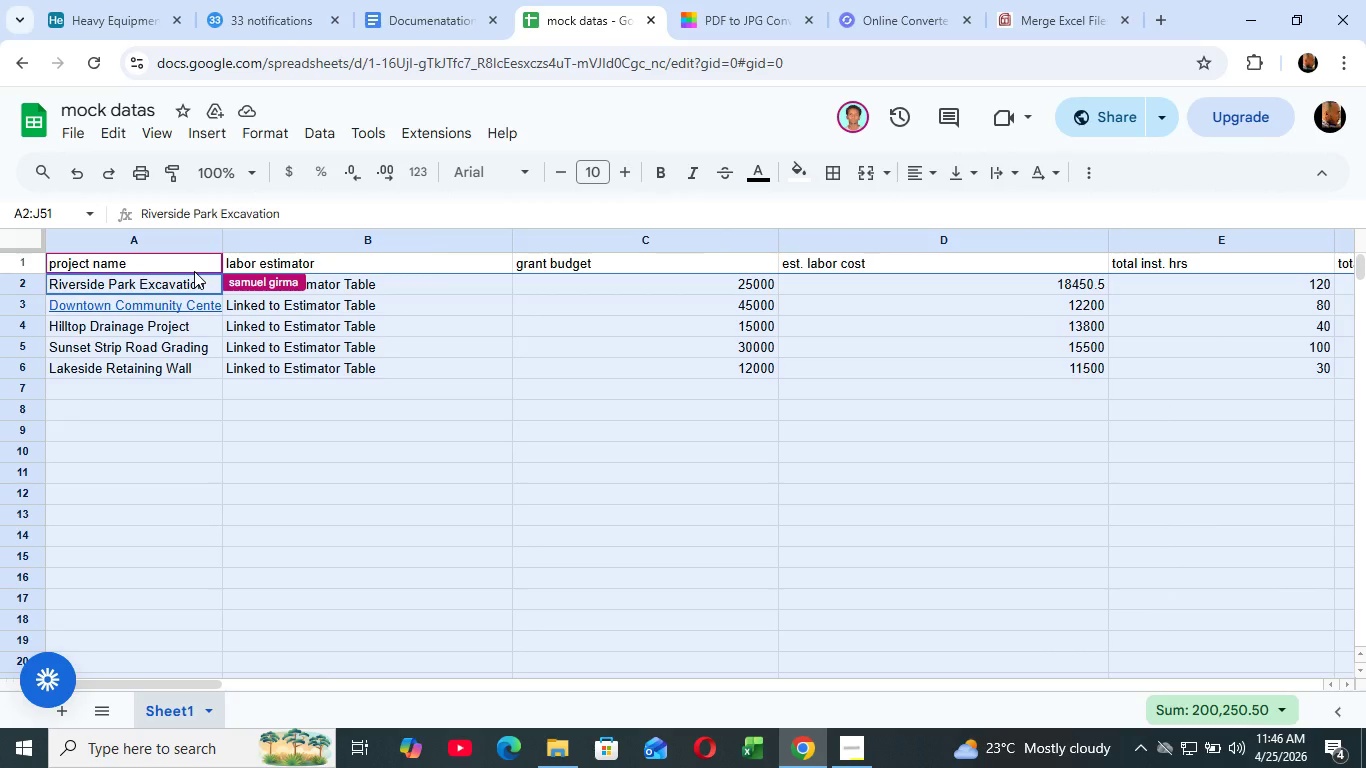 
hold_key(key=ShiftLeft, duration=0.38)
 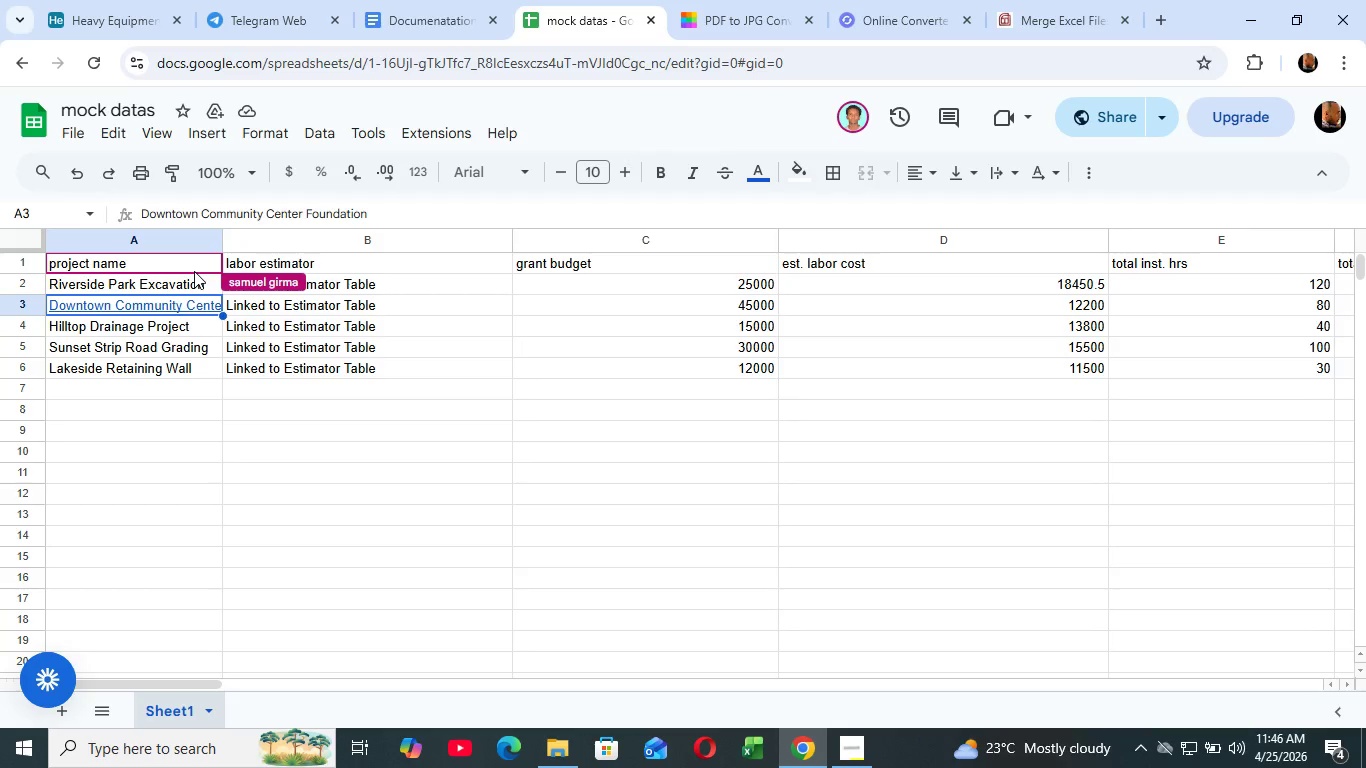 
key(ArrowDown)
 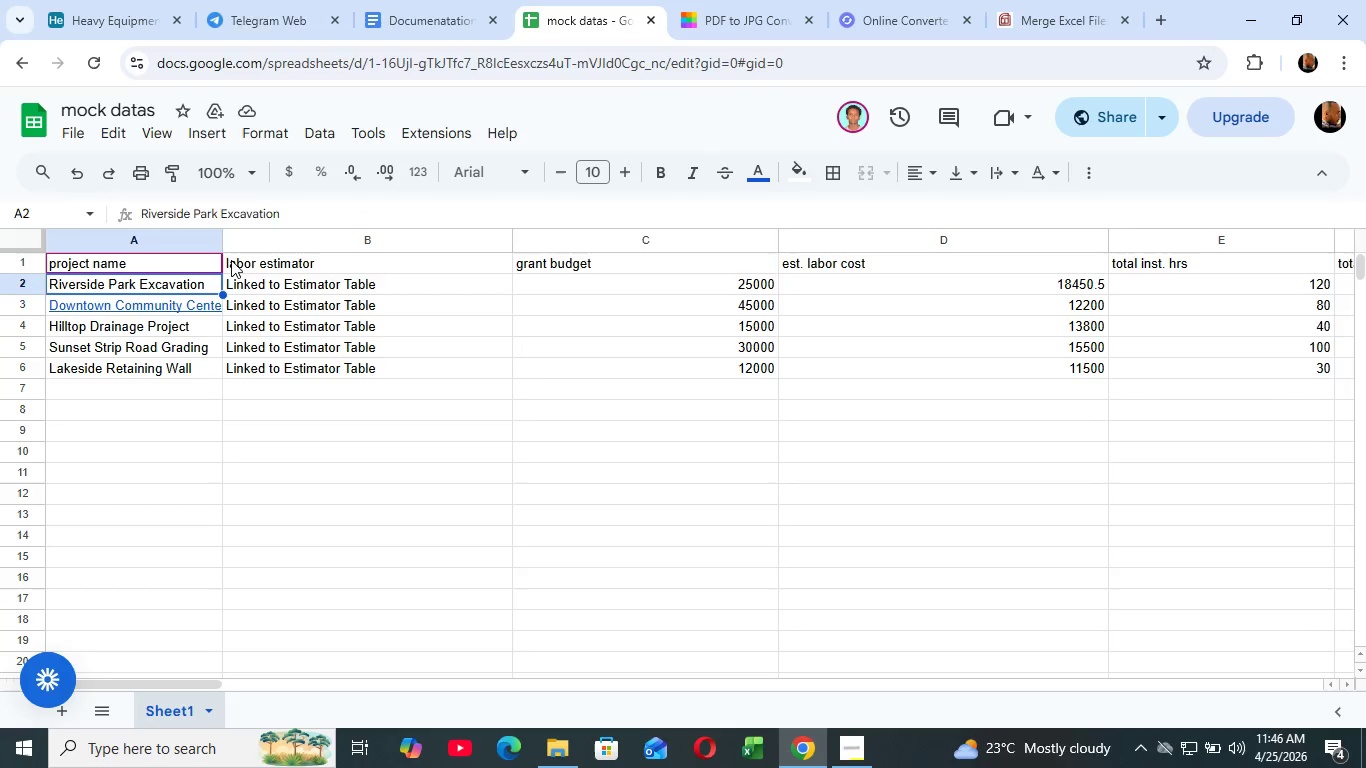 
key(ArrowUp)
 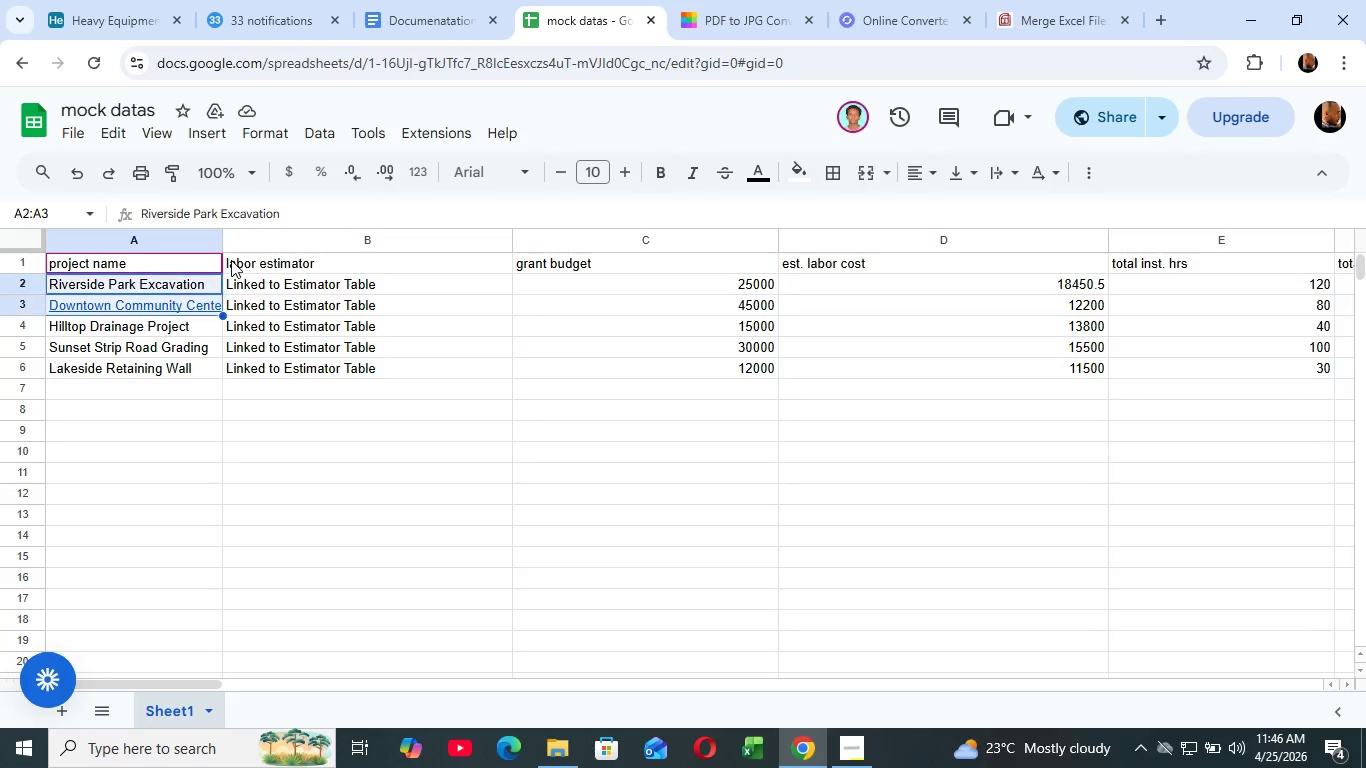 
key(Shift+ArrowDown)
 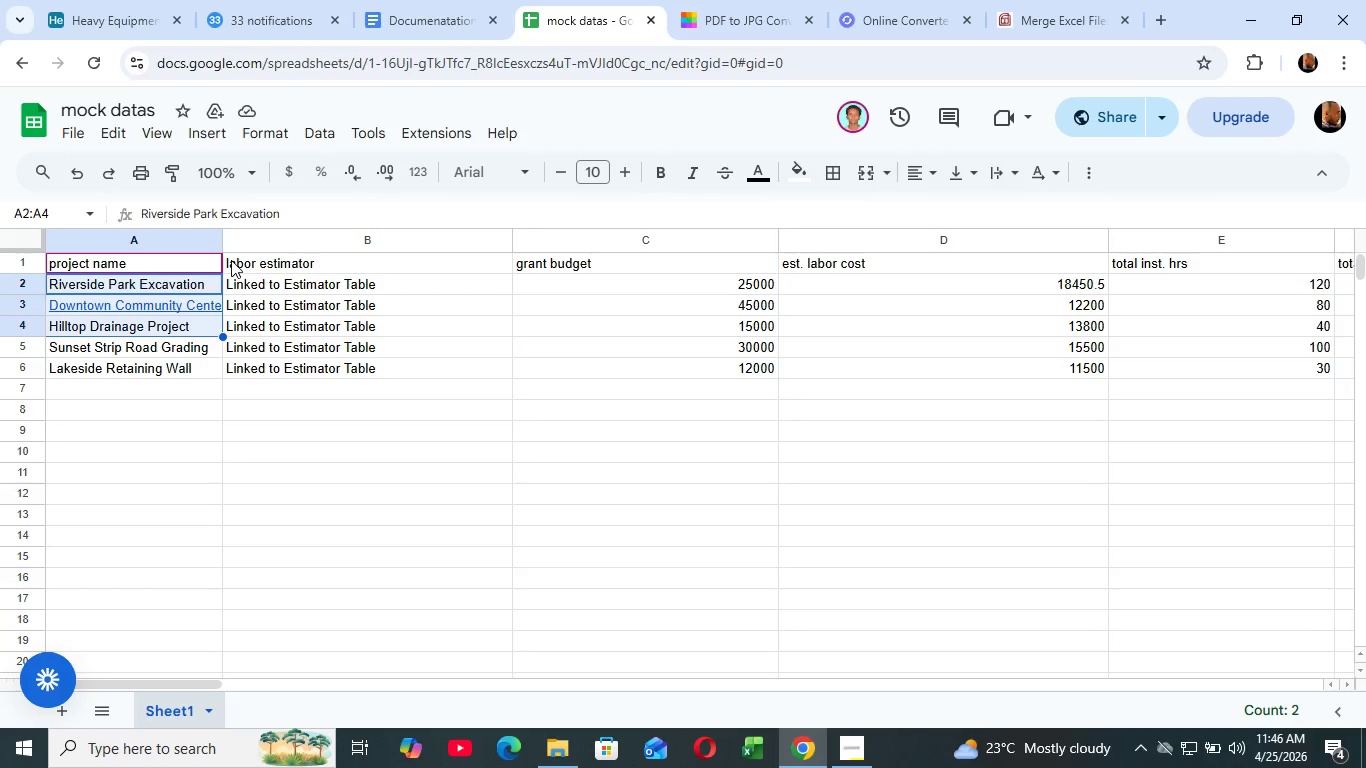 
key(Shift+ArrowDown)
 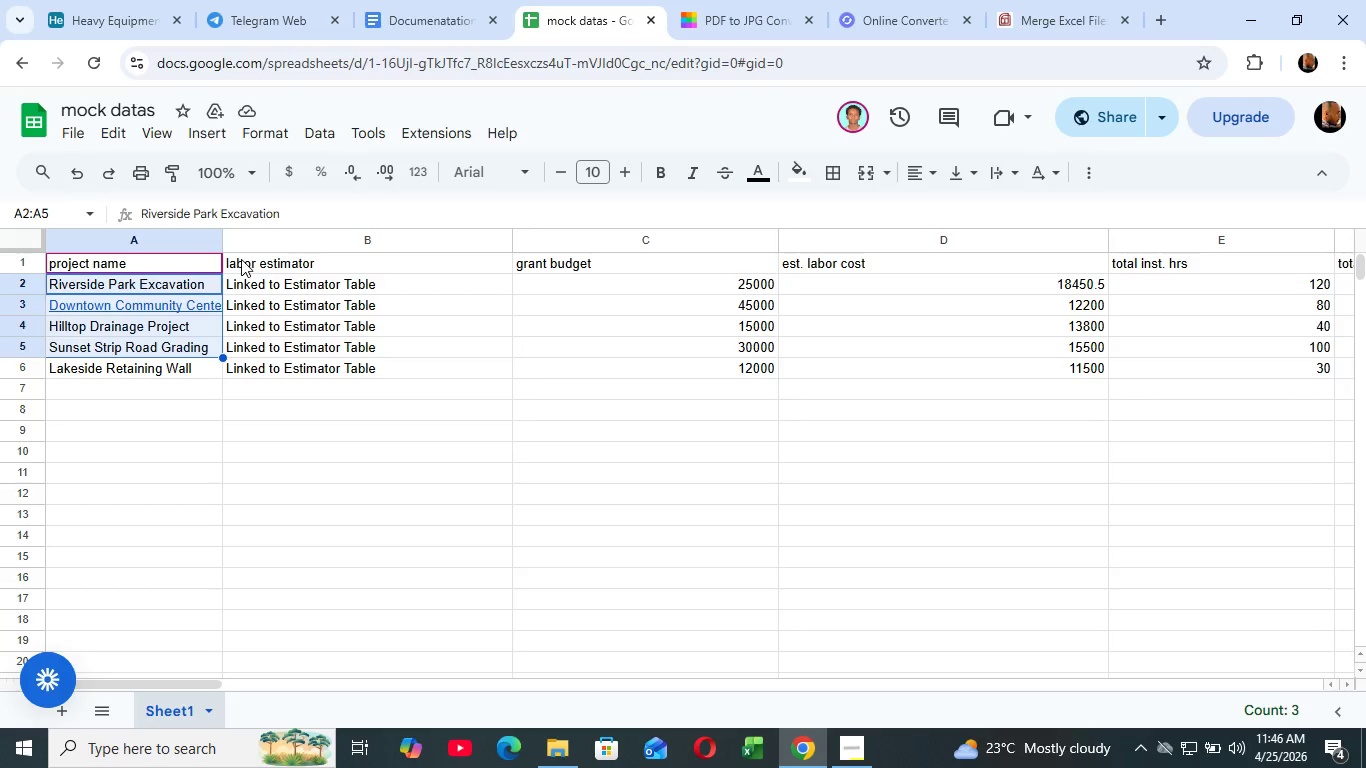 
key(Shift+ArrowDown)
 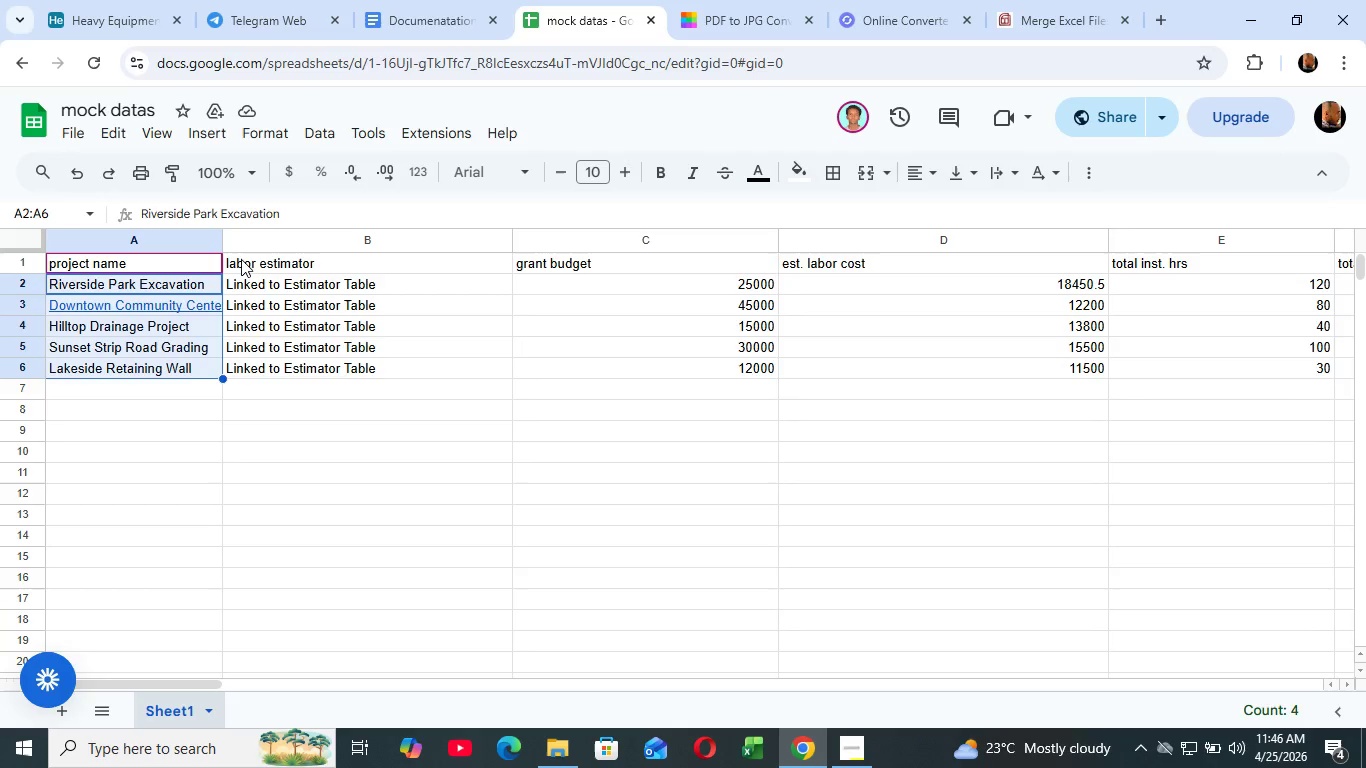 
key(Shift+ArrowDown)
 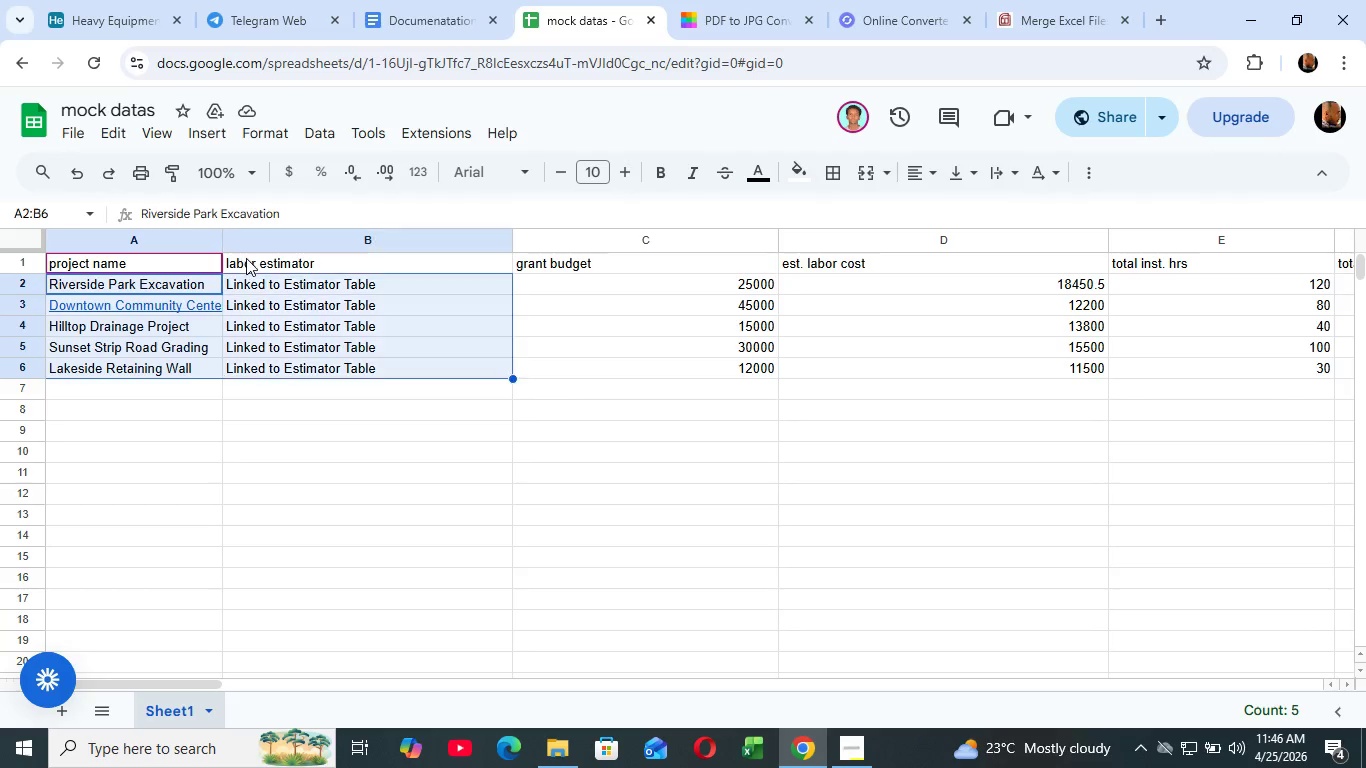 
hold_key(key=ArrowRight, duration=0.84)
 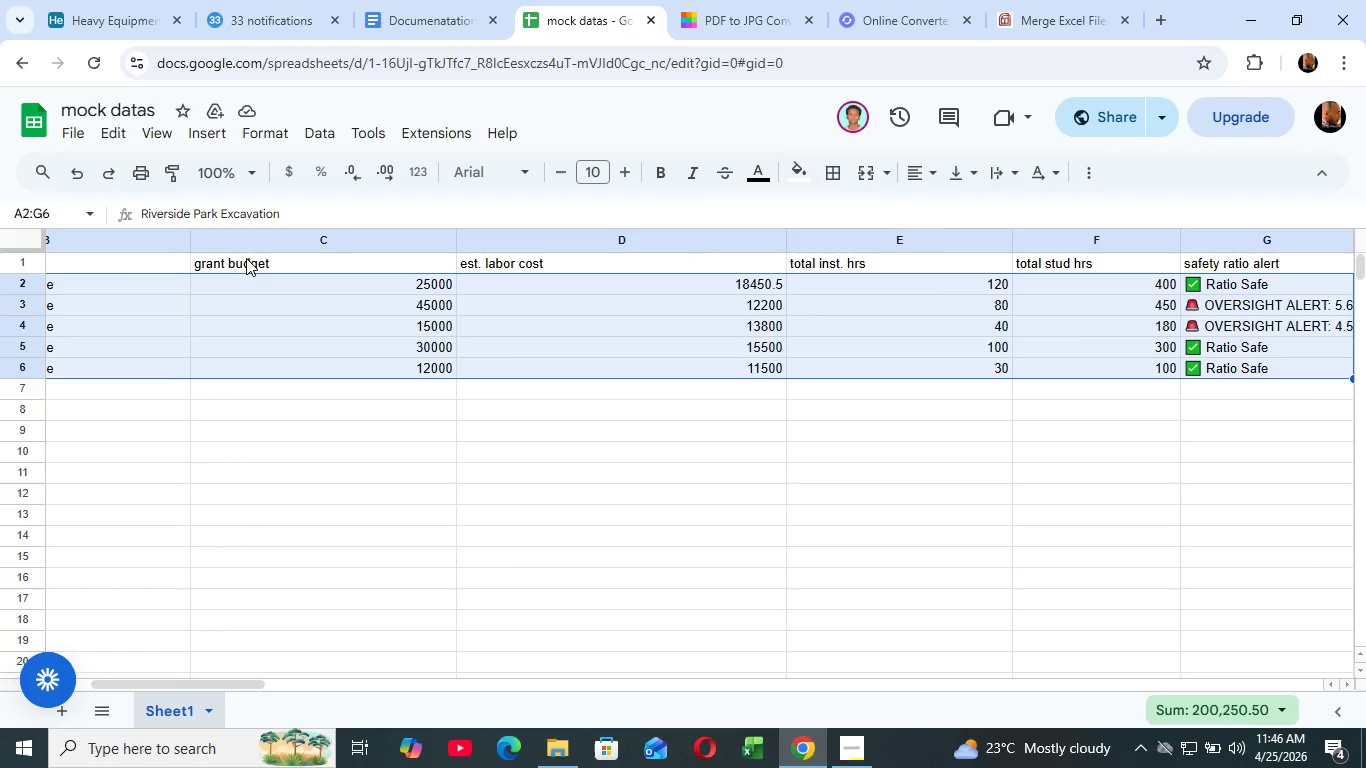 
key(Shift+ArrowRight)
 